 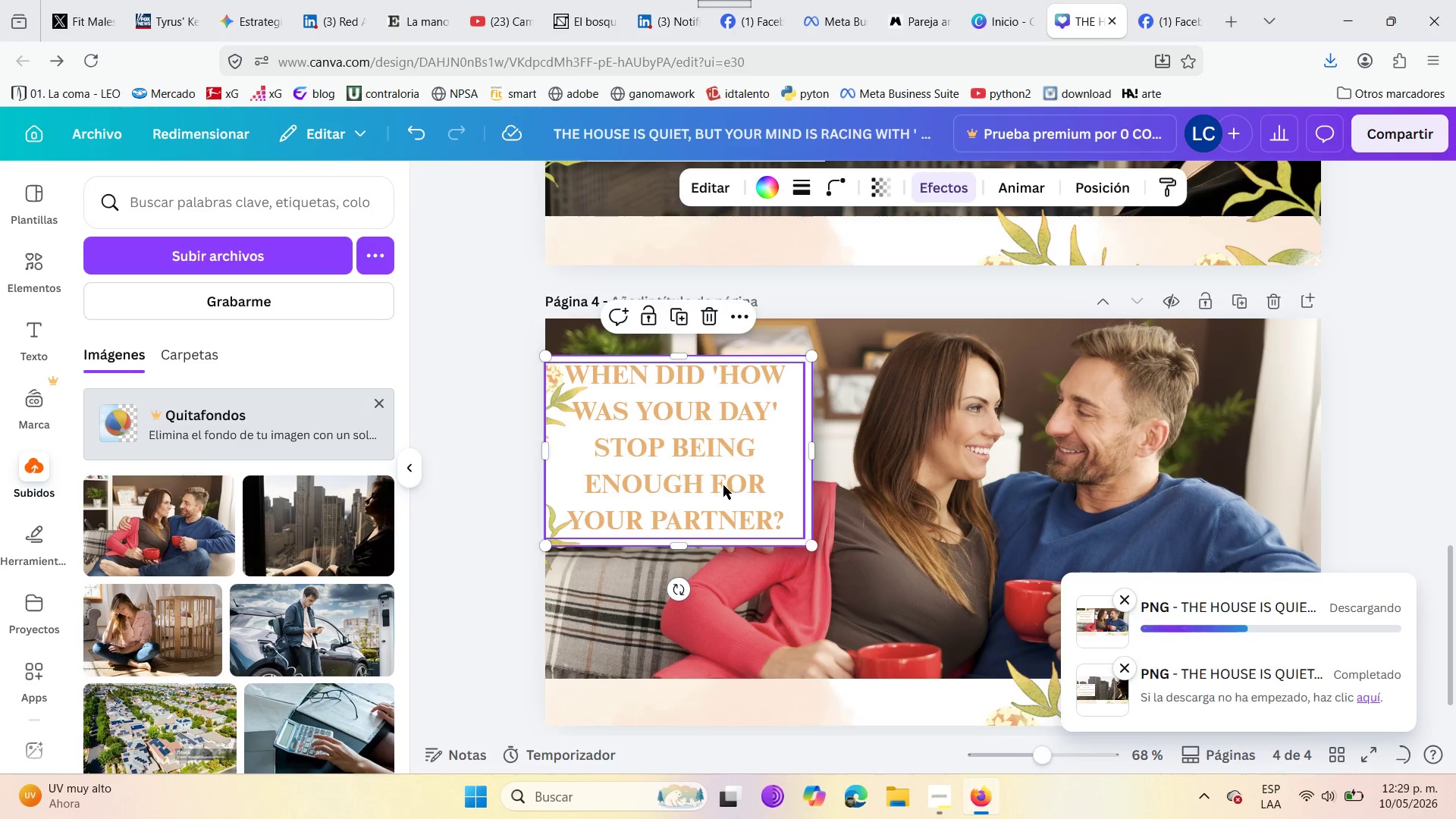 
left_click([852, 0])
 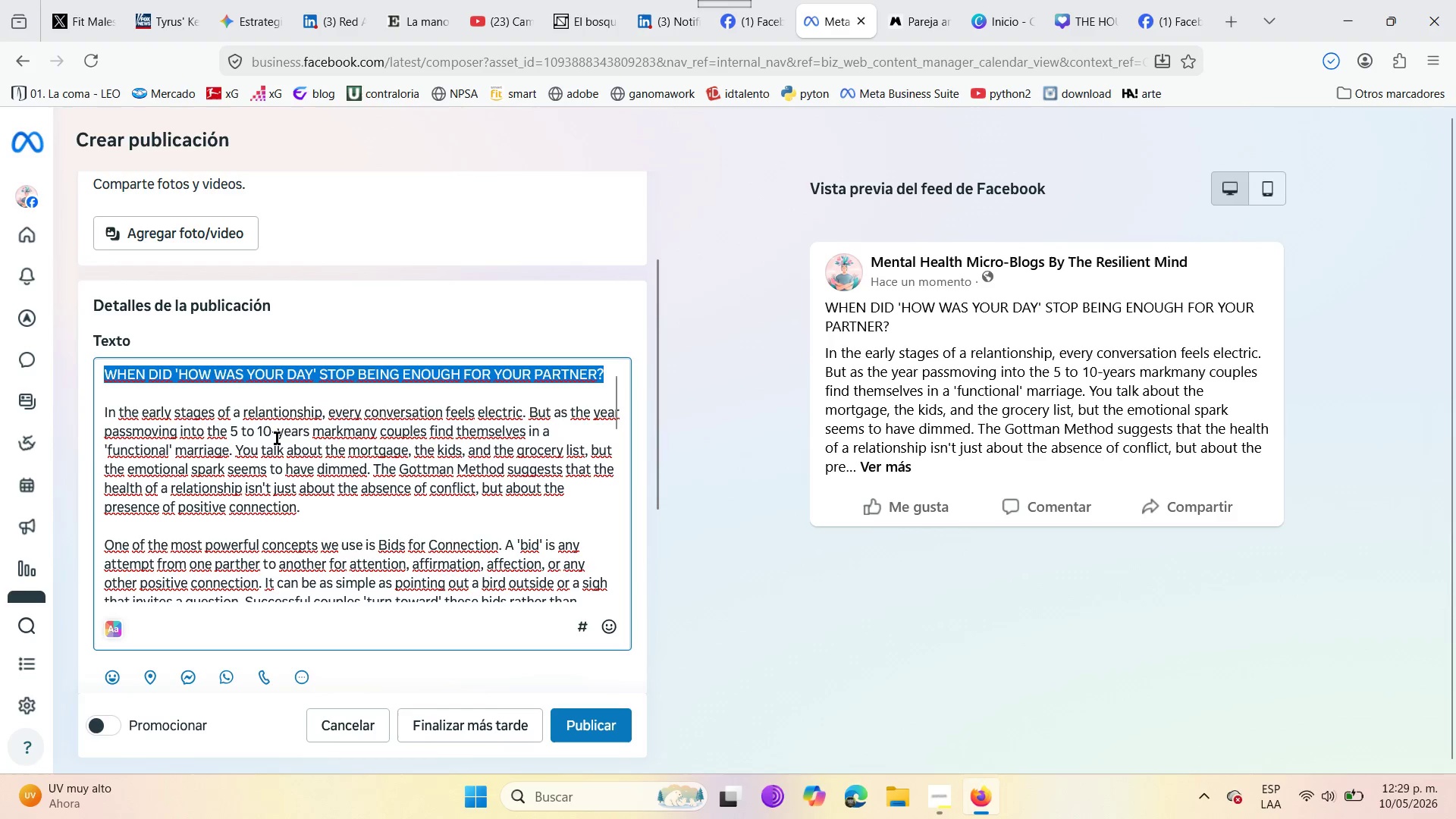 
scroll: coordinate [277, 435], scroll_direction: up, amount: 2.0
 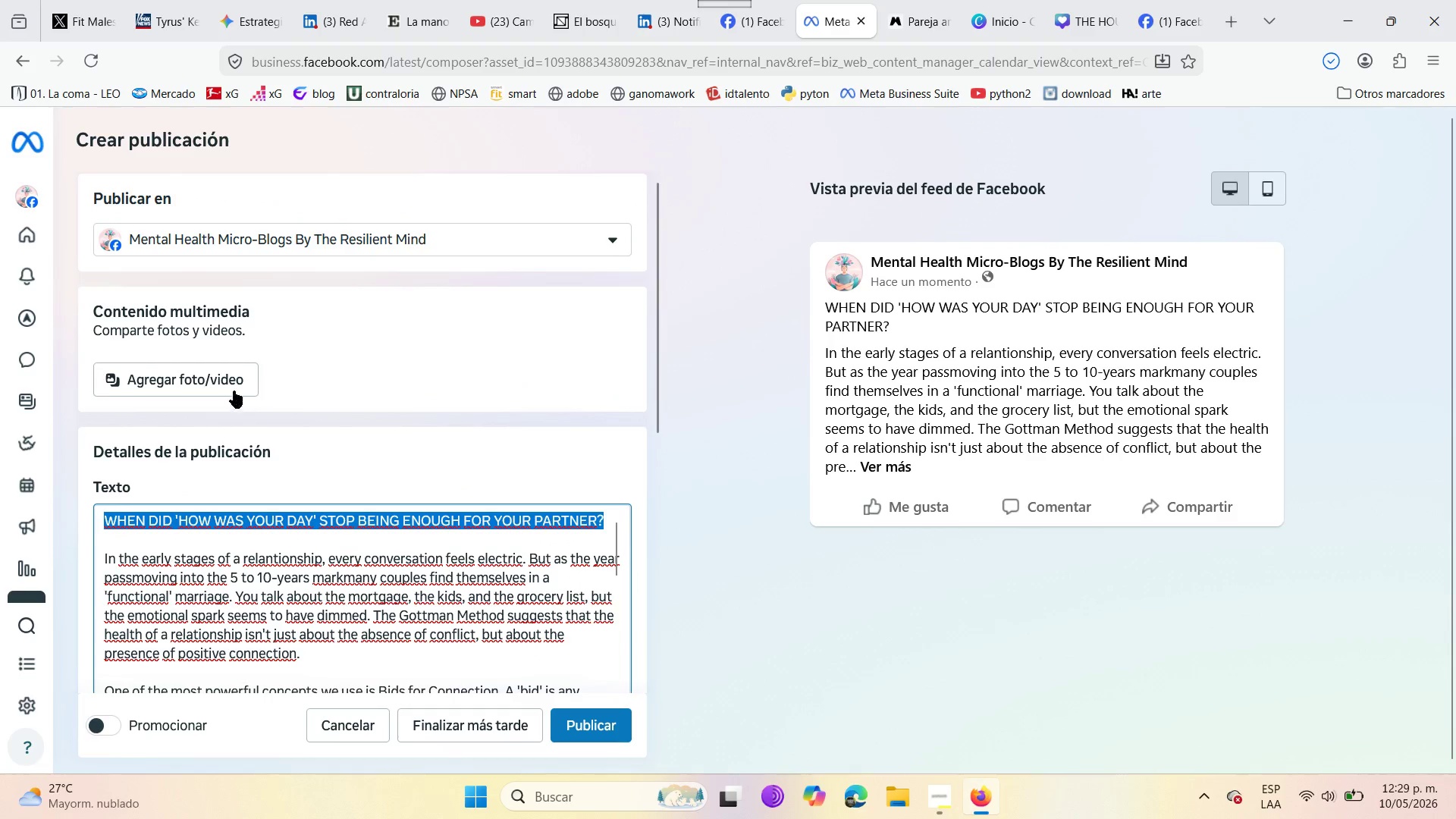 
left_click([224, 381])
 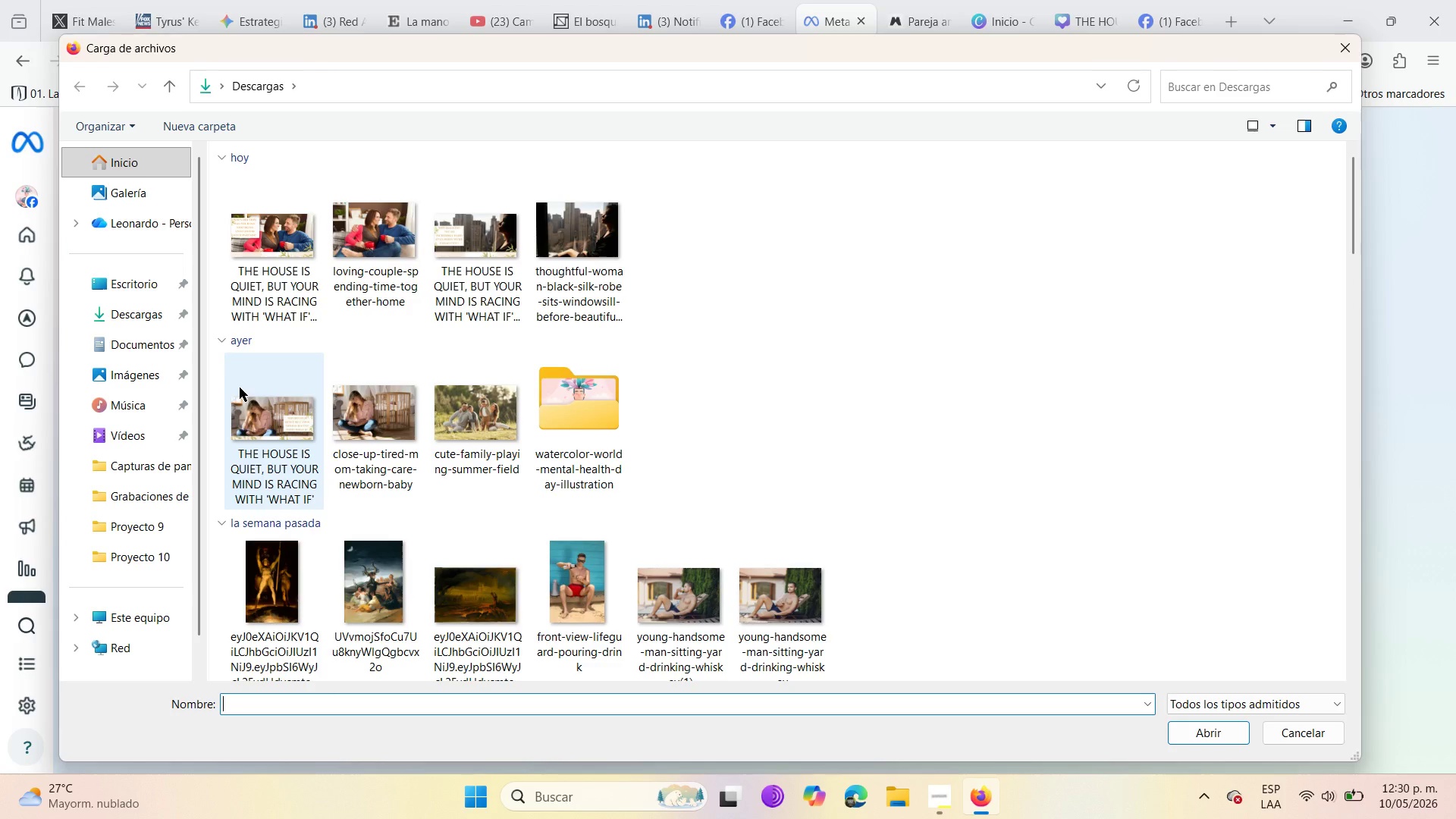 
wait(50.3)
 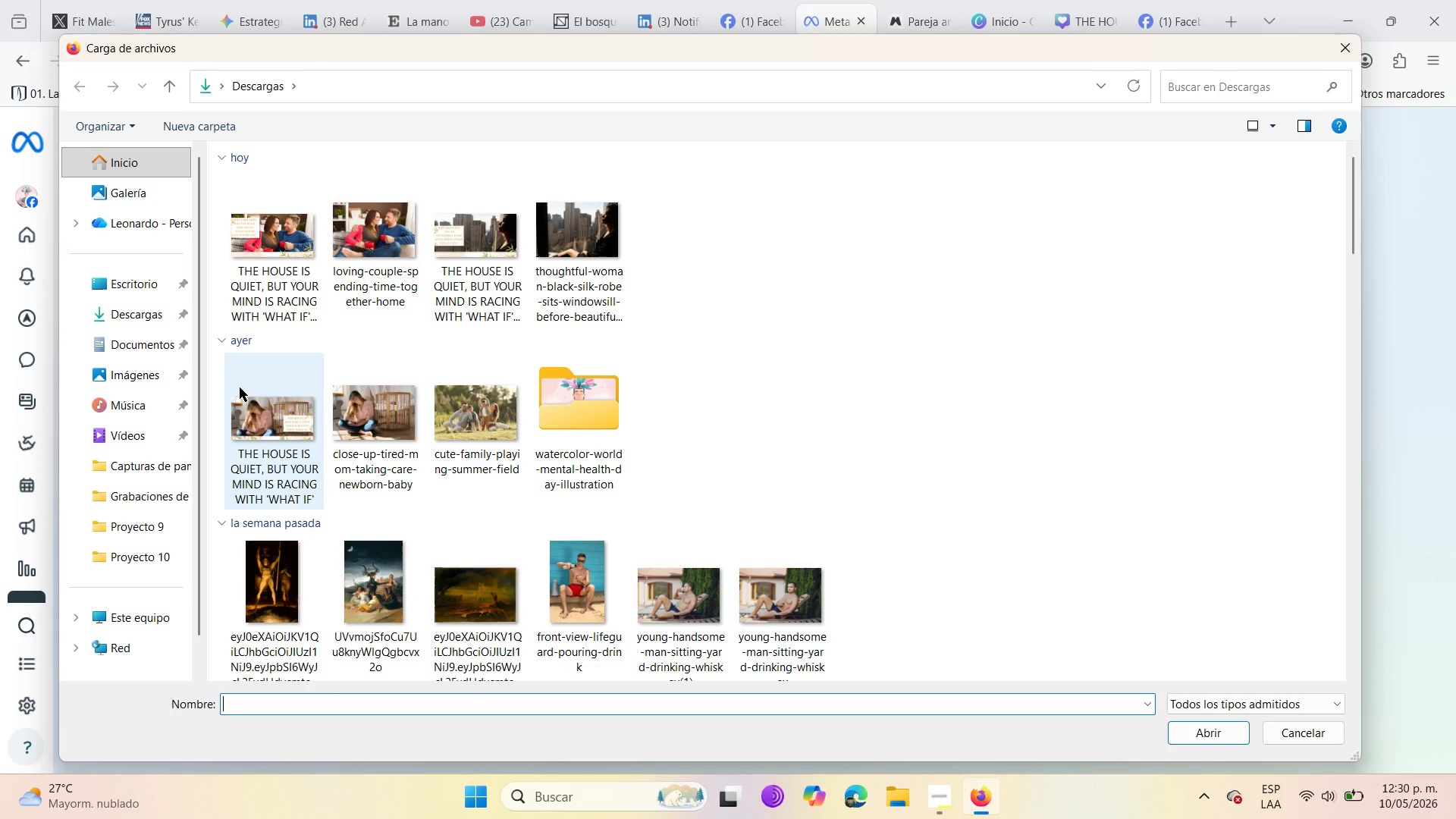 
left_click([253, 224])
 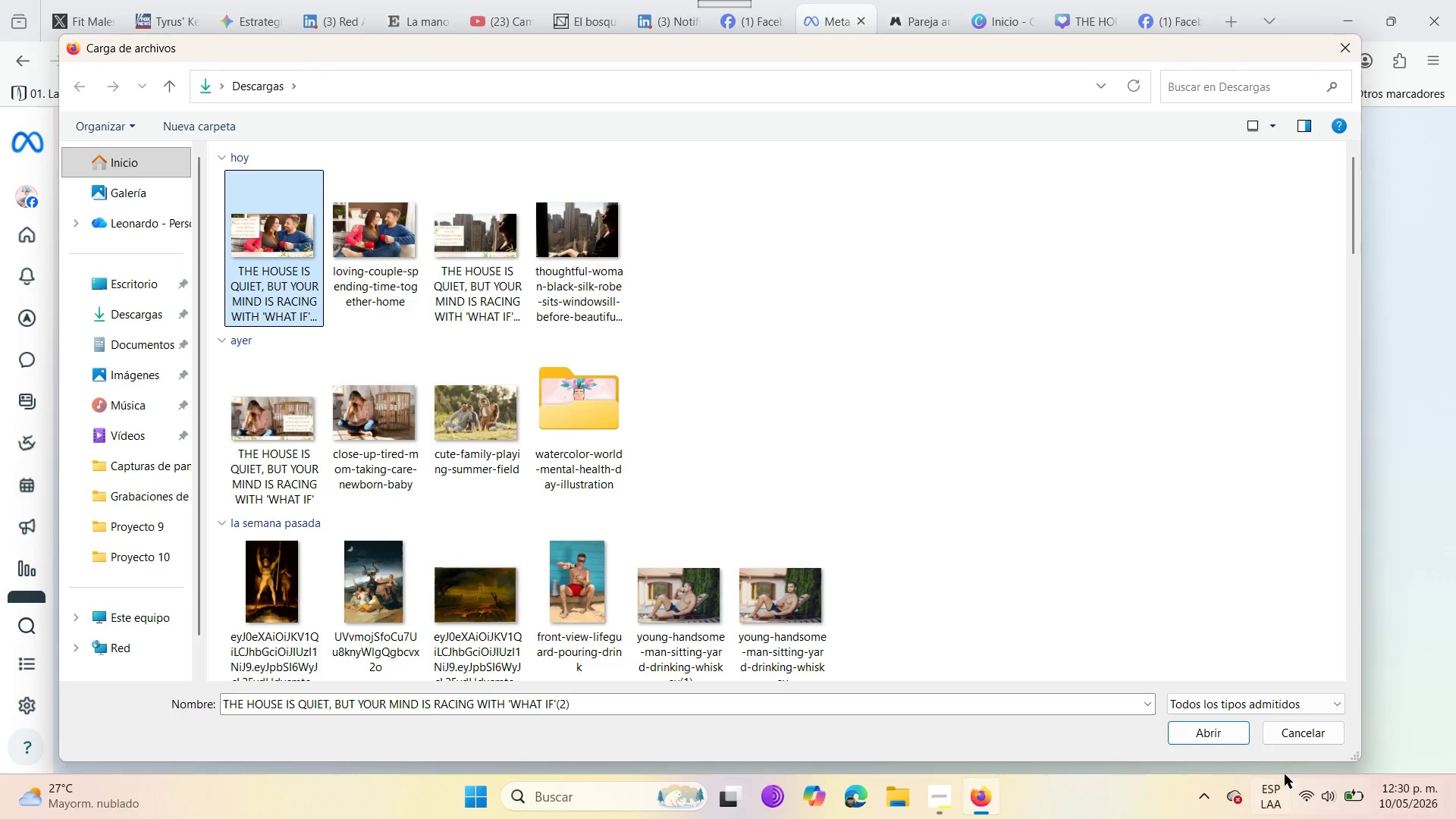 
left_click([1235, 725])
 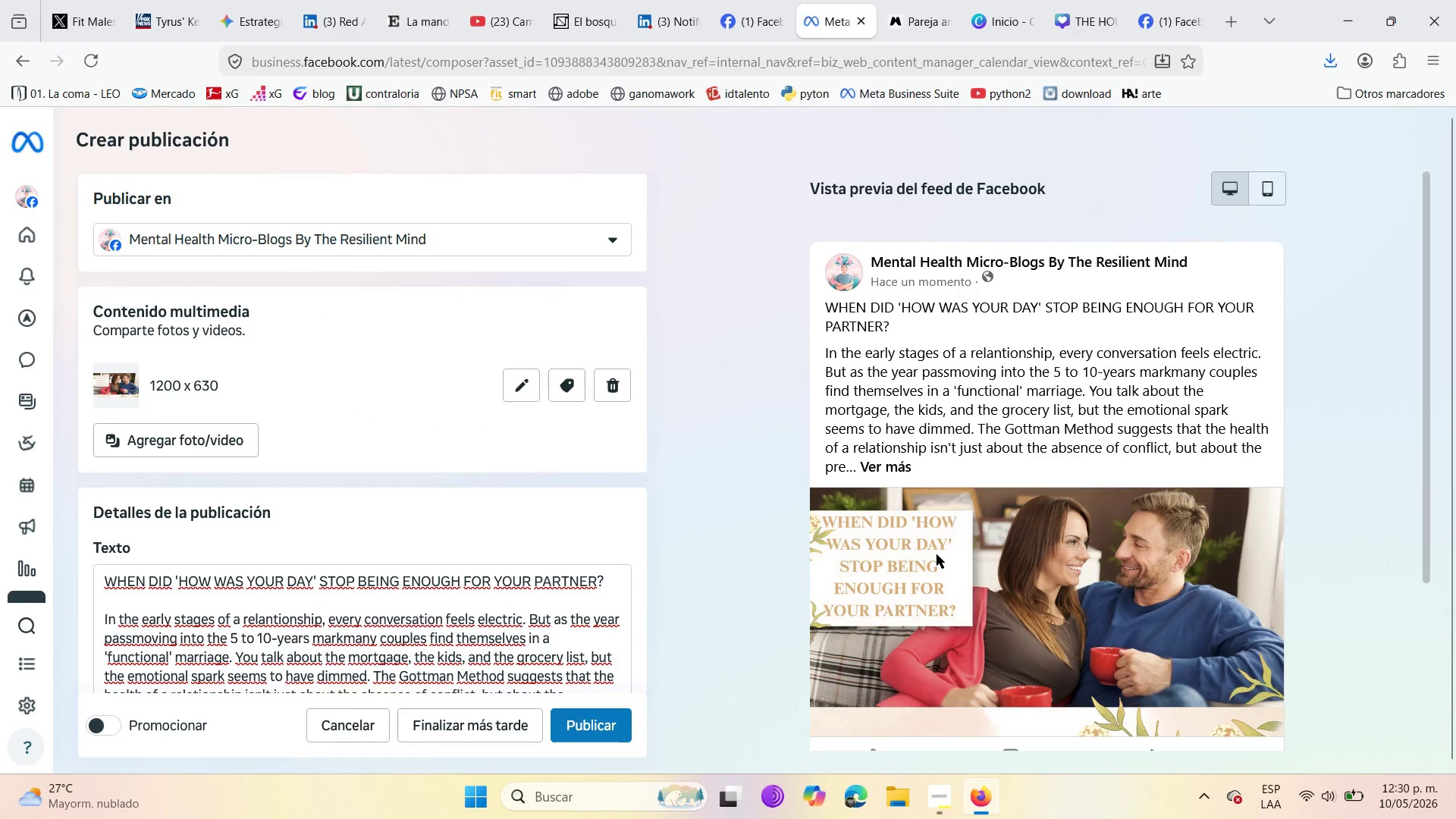 
wait(6.19)
 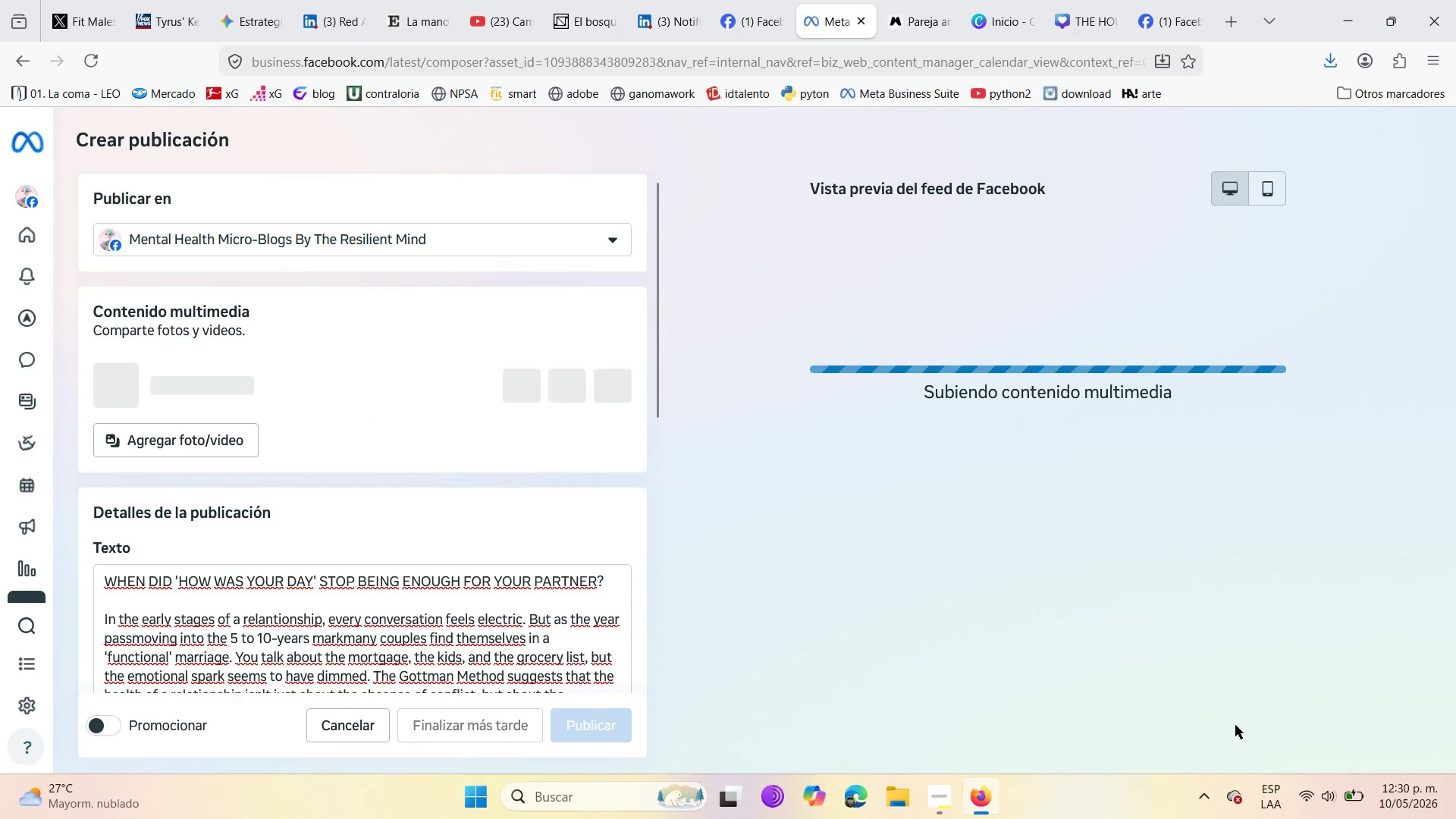 
left_click([534, 388])
 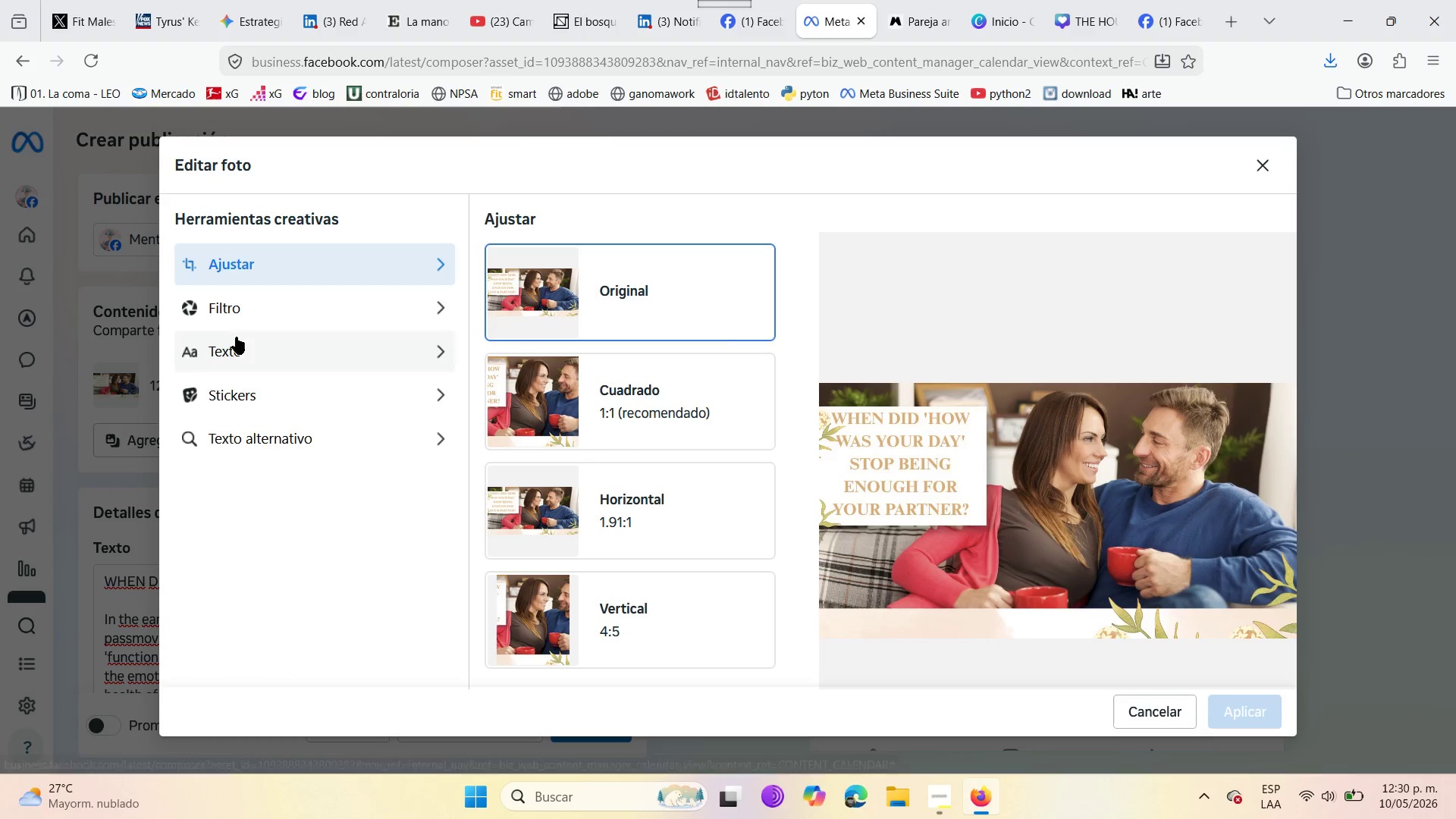 
wait(15.42)
 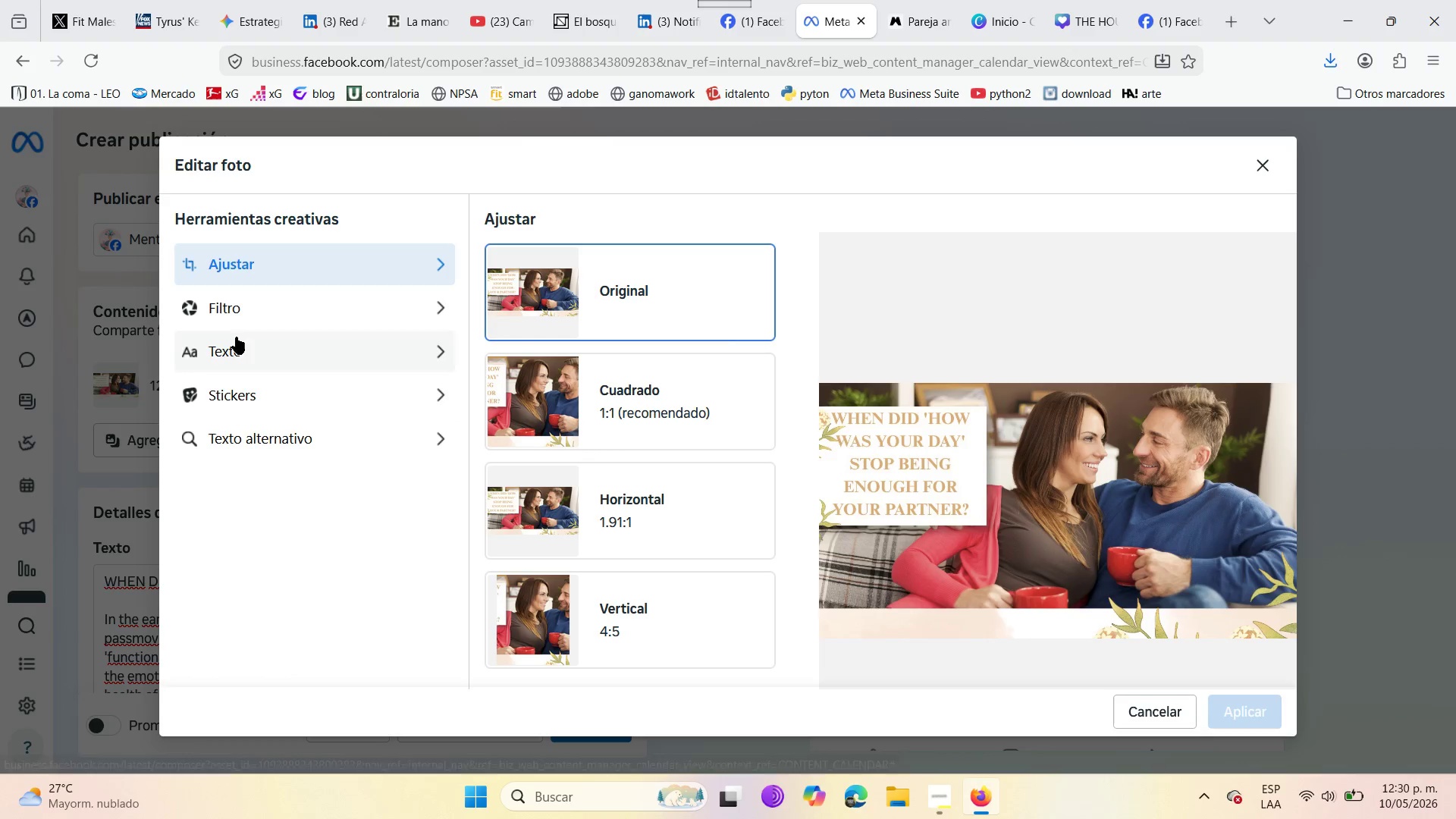 
scroll: coordinate [667, 508], scroll_direction: down, amount: 2.0
 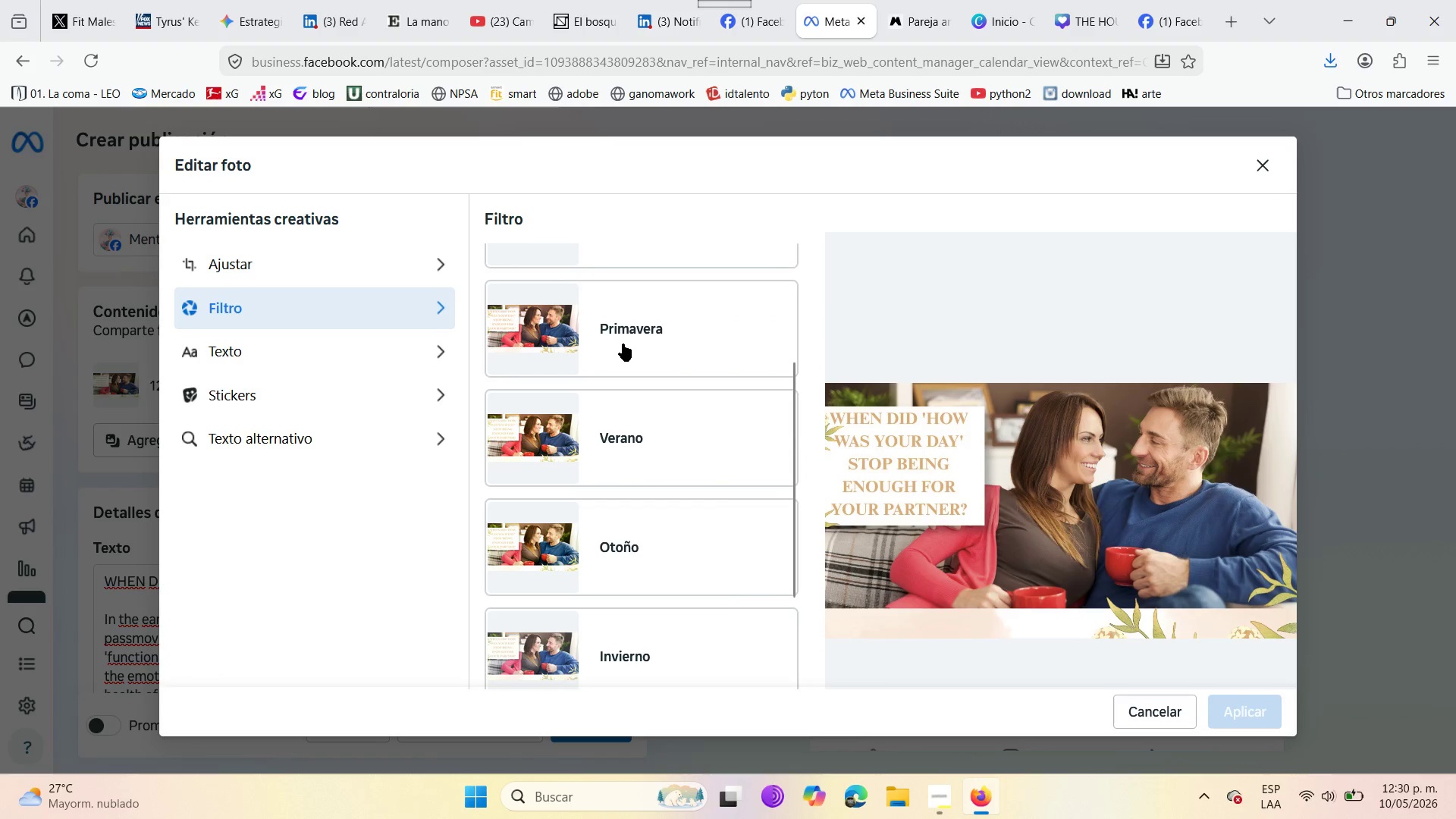 
left_click([623, 344])
 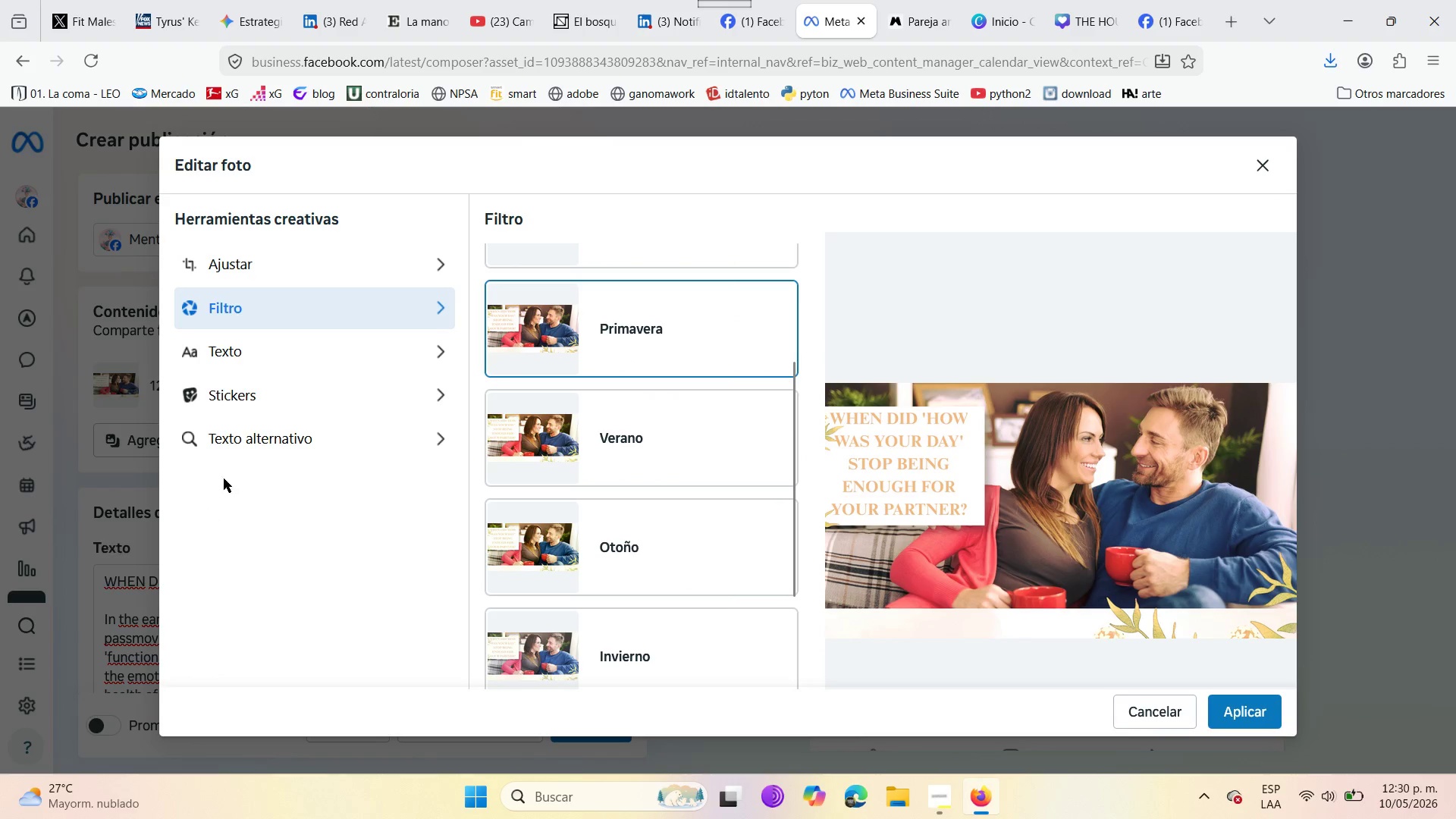 
left_click([278, 444])
 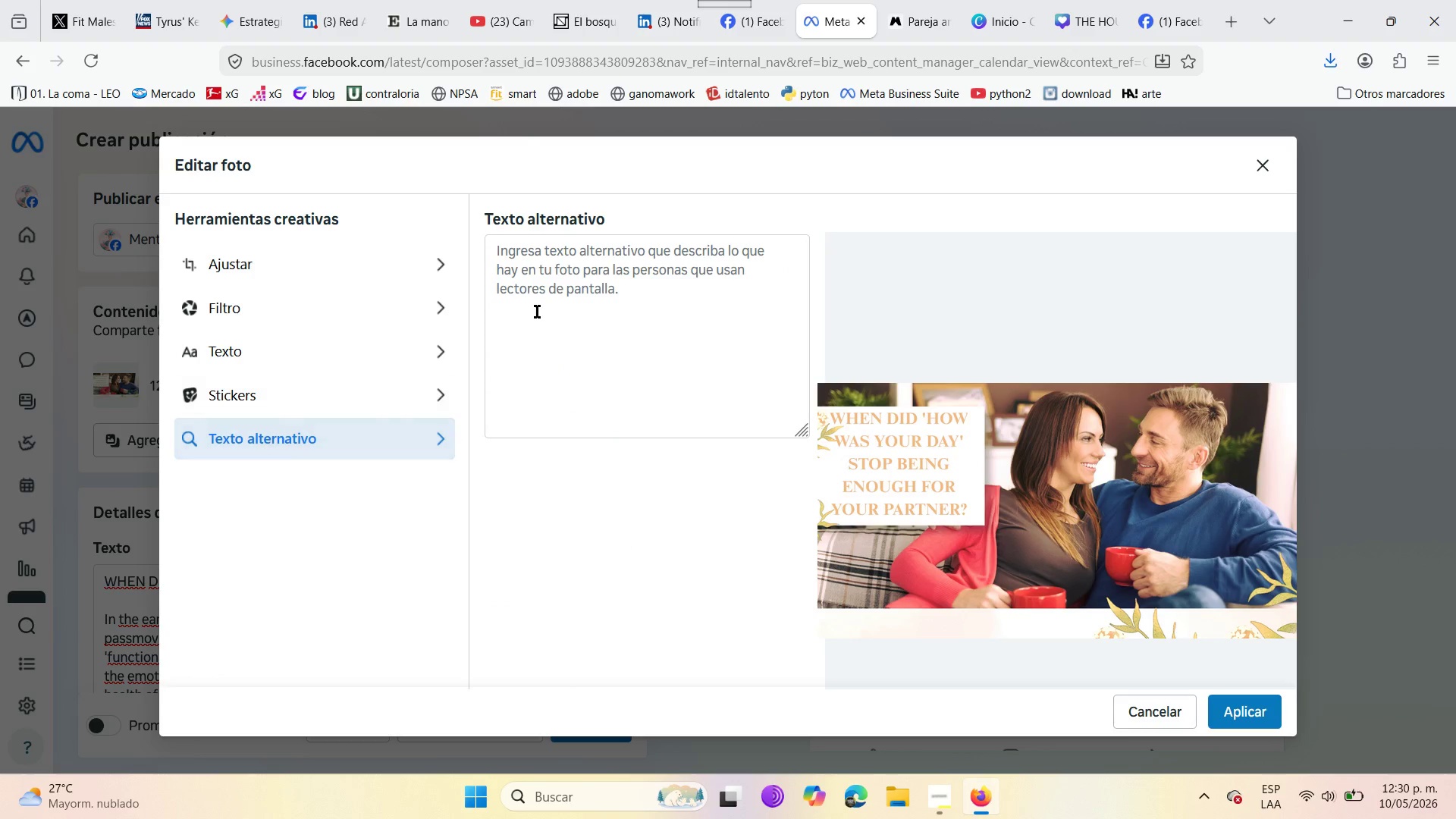 
left_click([551, 270])
 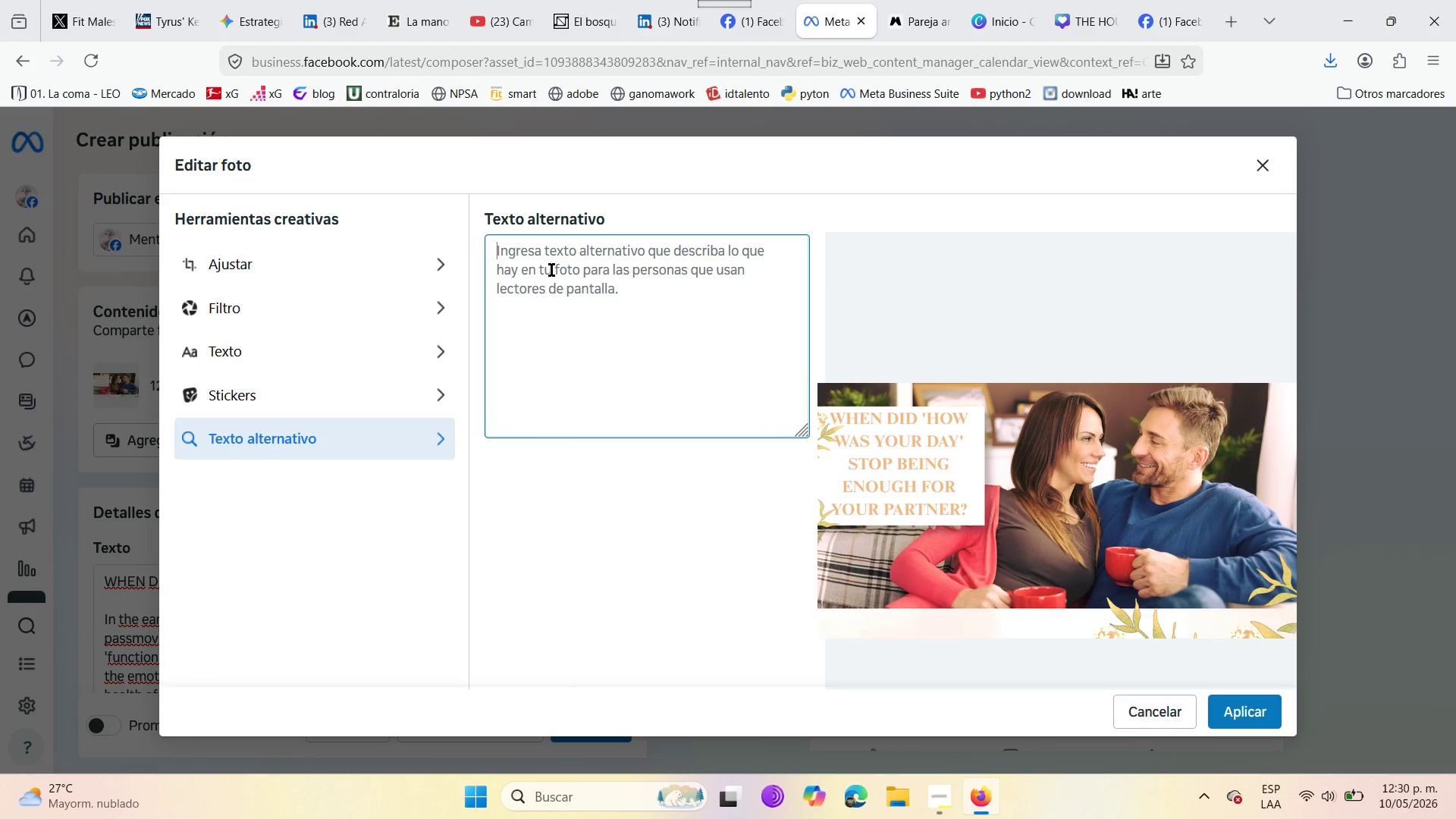 
wait(6.2)
 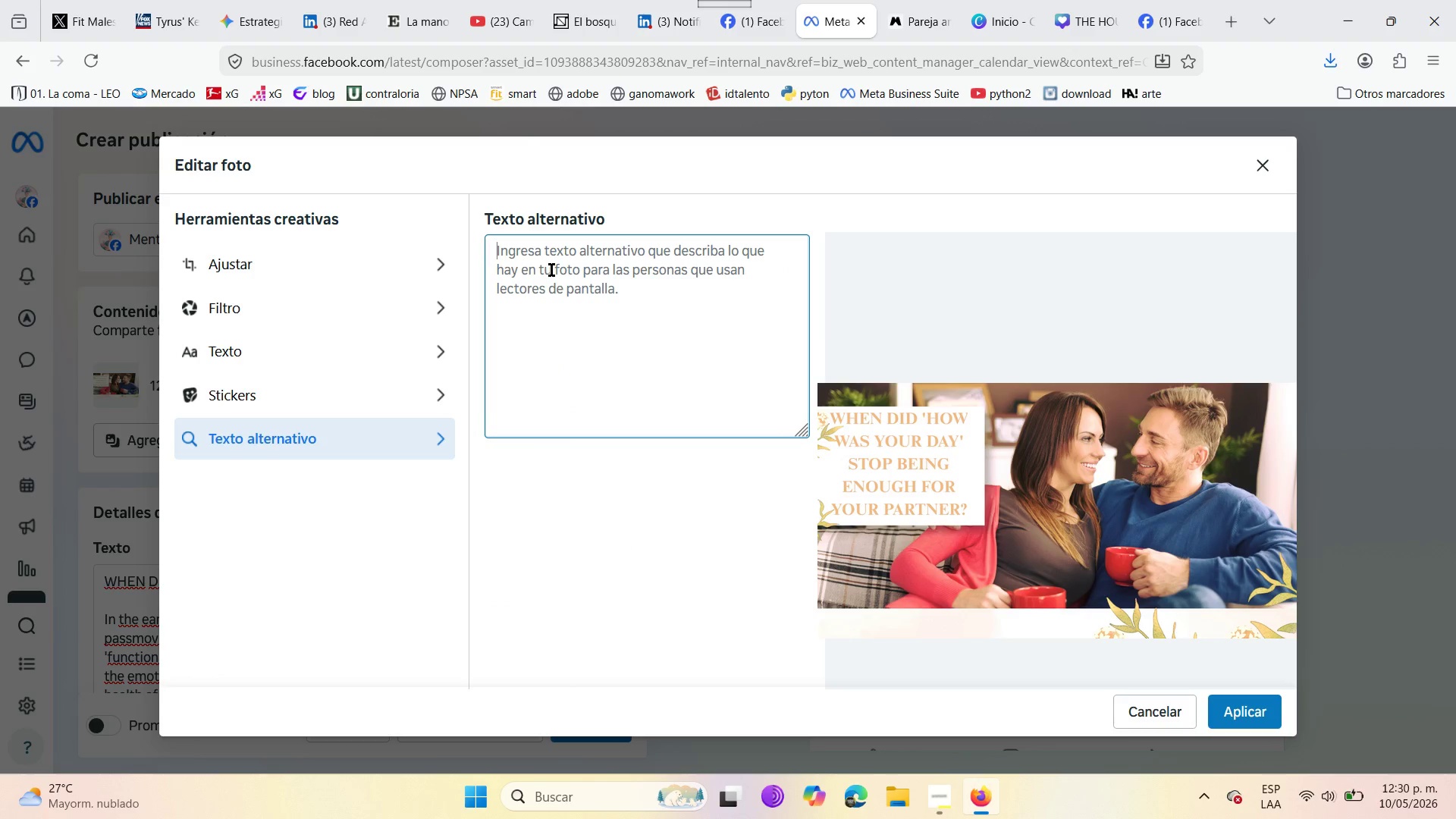 
type(A couplre )
key(Backspace)
key(Backspace)
key(Backspace)
type(e sitting on a )
 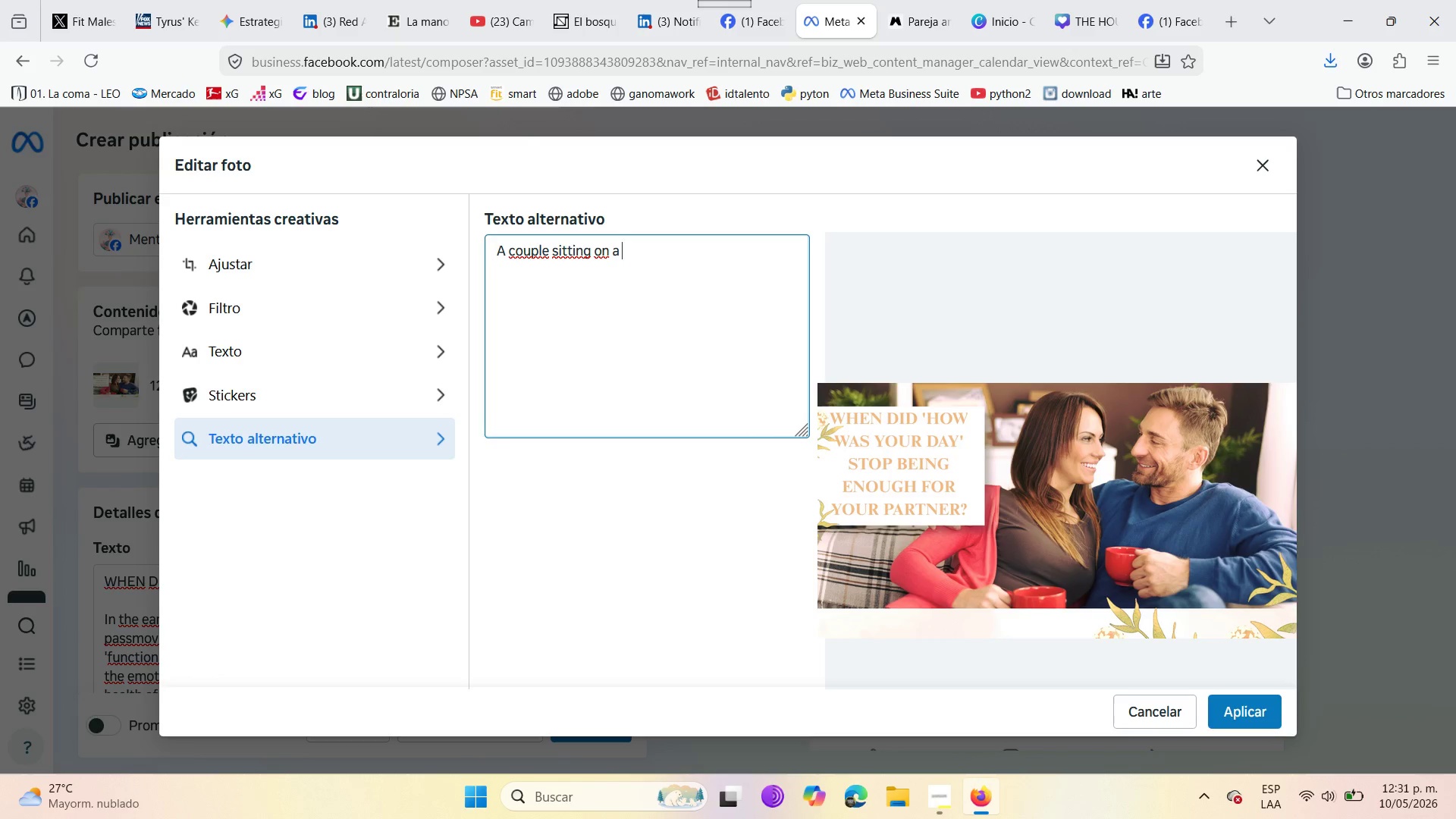 
type(sofa )
key(Backspace)
type(, tsalking asn)
key(Backspace)
key(Backspace)
key(Backspace)
type(an)
key(Backspace)
key(Backspace)
key(Backspace)
key(Backspace)
key(Backspace)
key(Backspace)
type(alking and sharing a cup of tea )
key(Backspace)
type(. )
 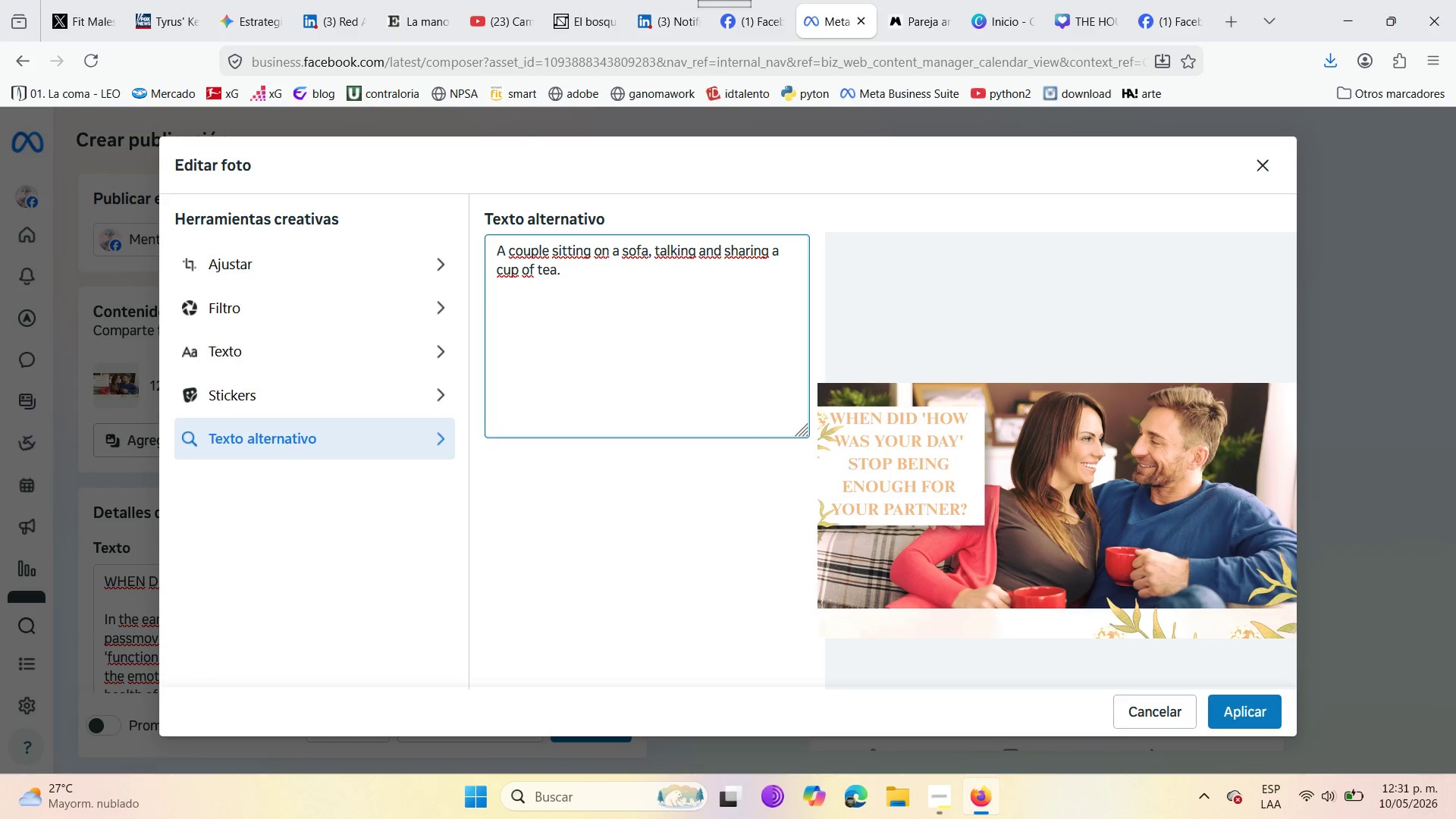 
left_click([1272, 701])
 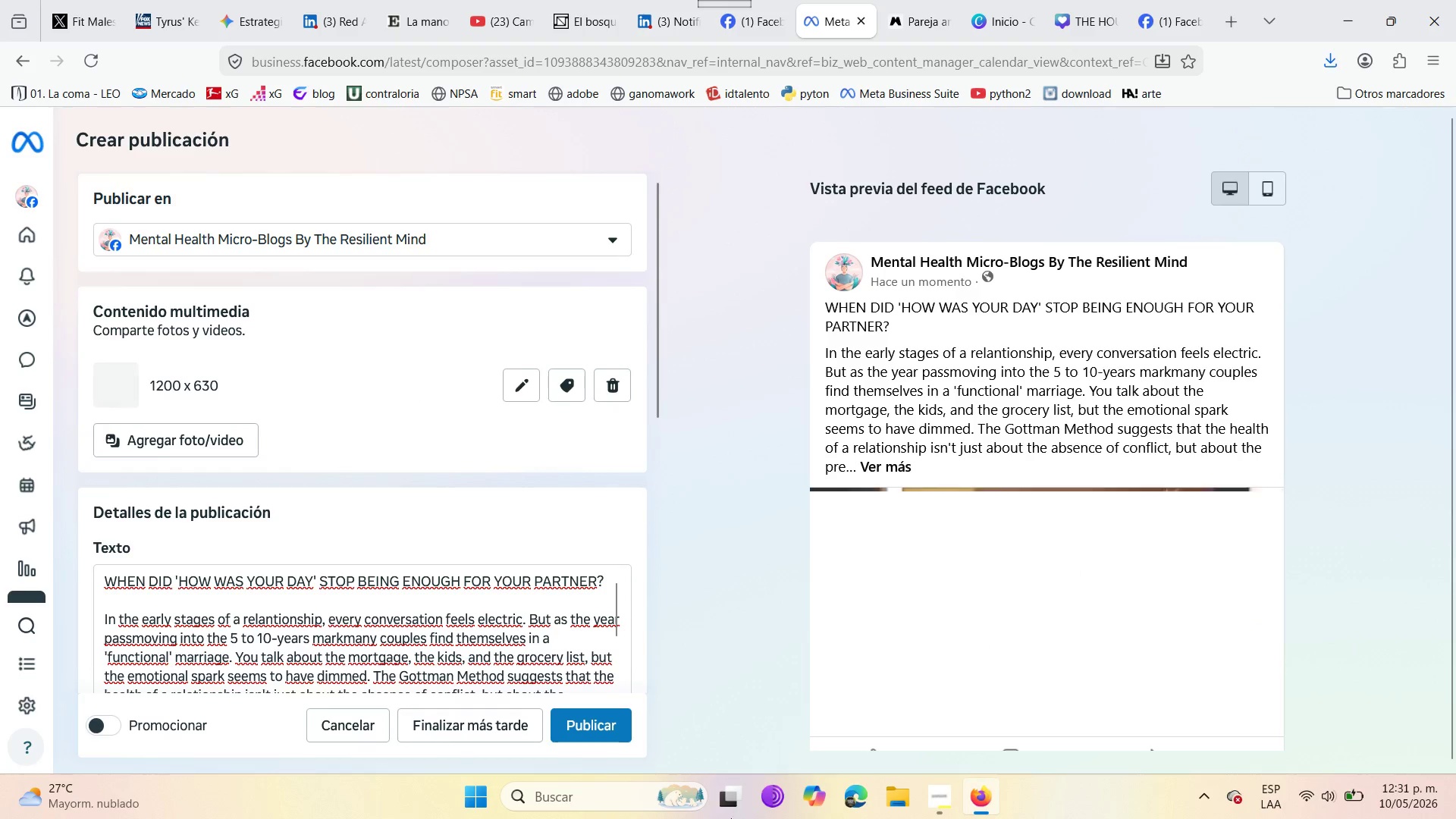 
wait(6.19)
 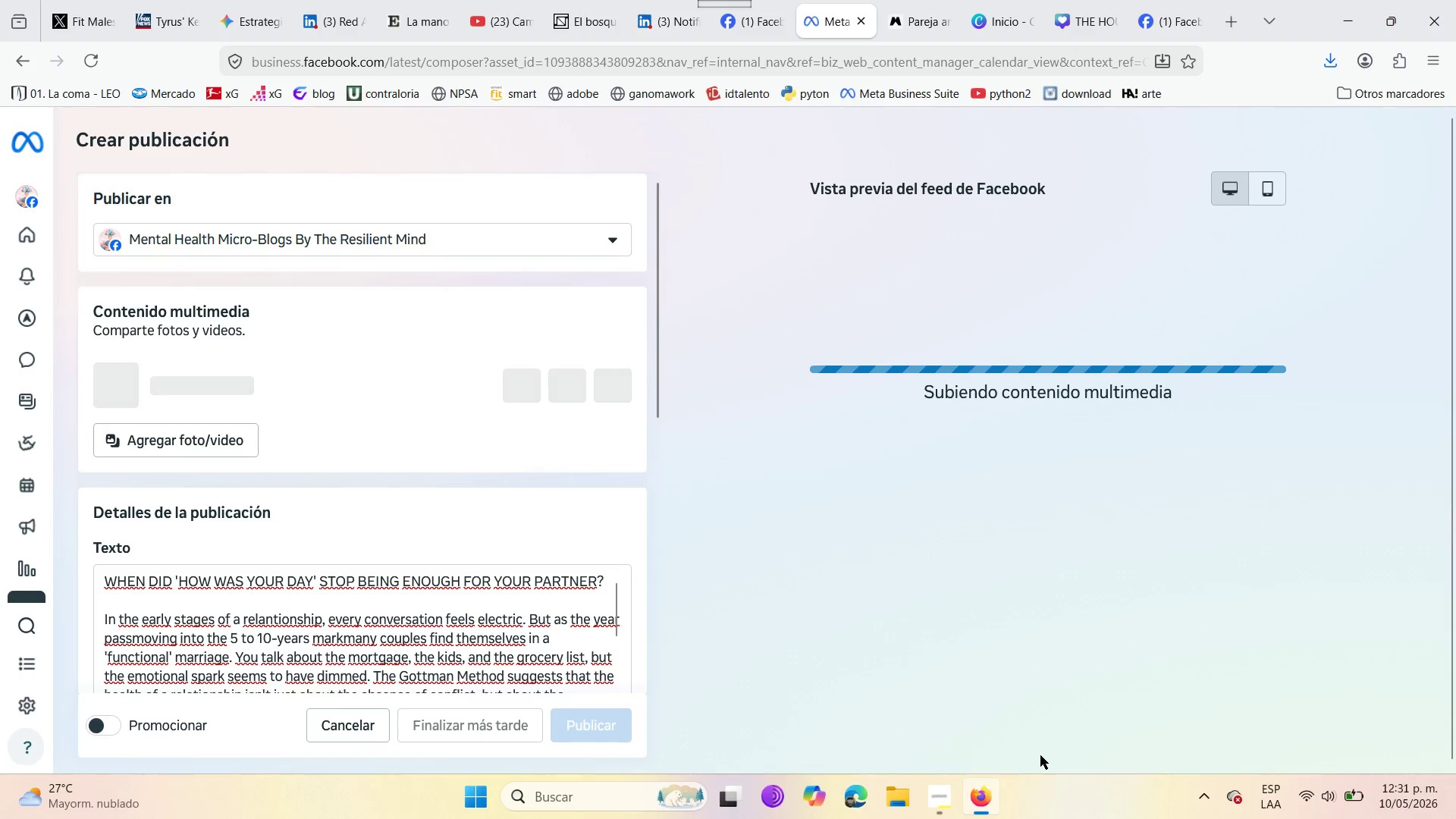 
left_click([568, 396])
 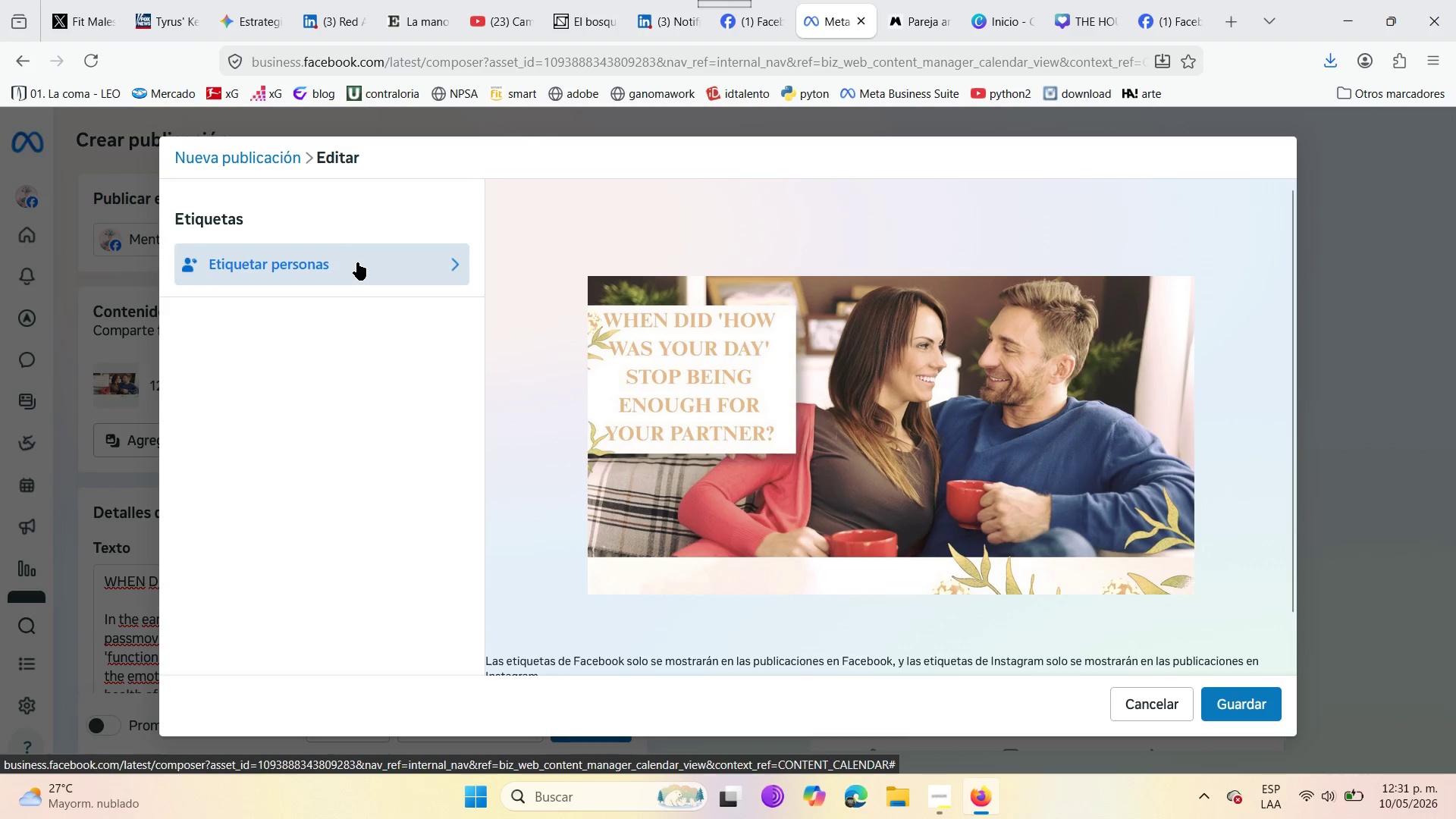 
wait(5.44)
 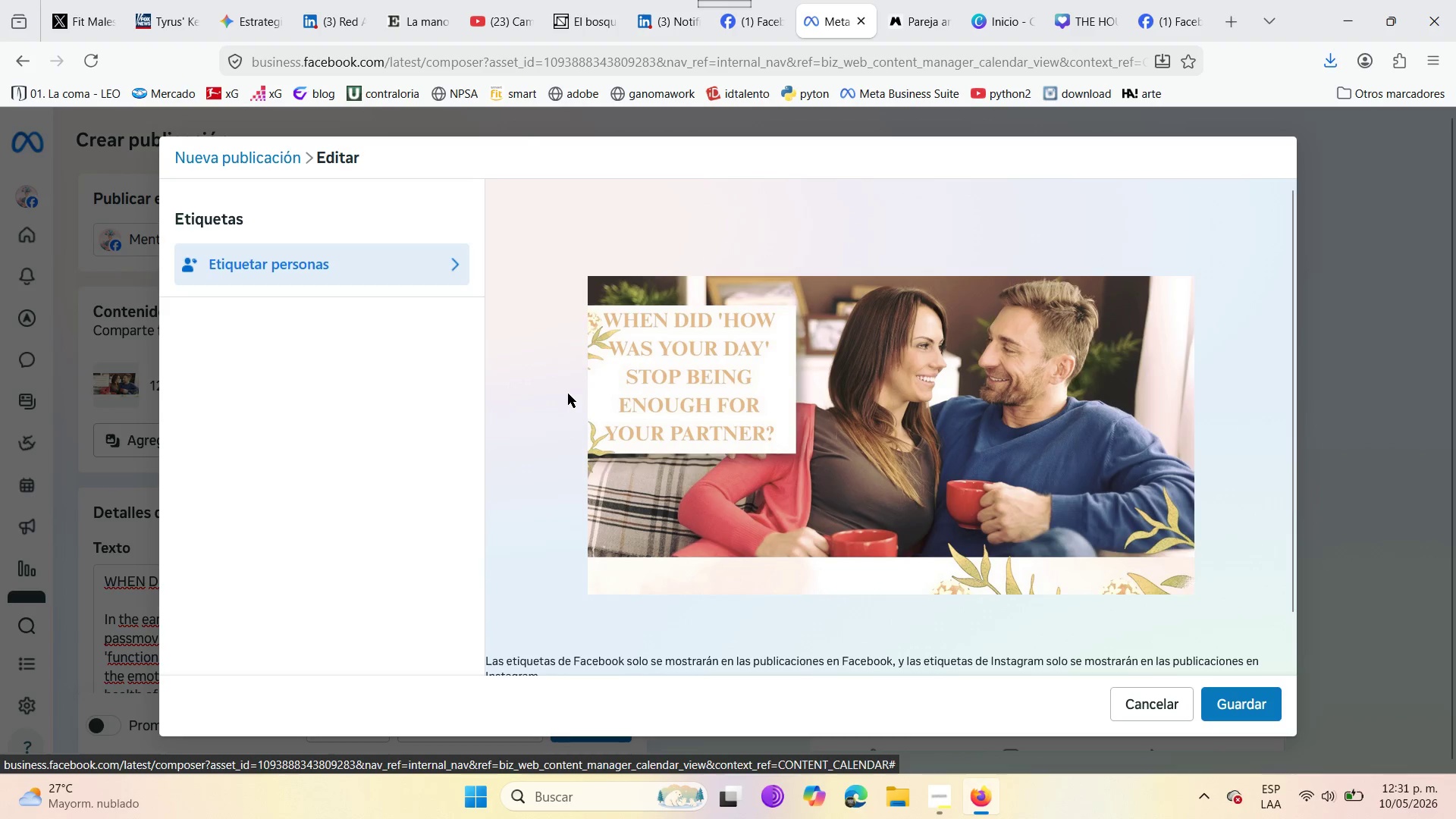 
left_click([357, 262])
 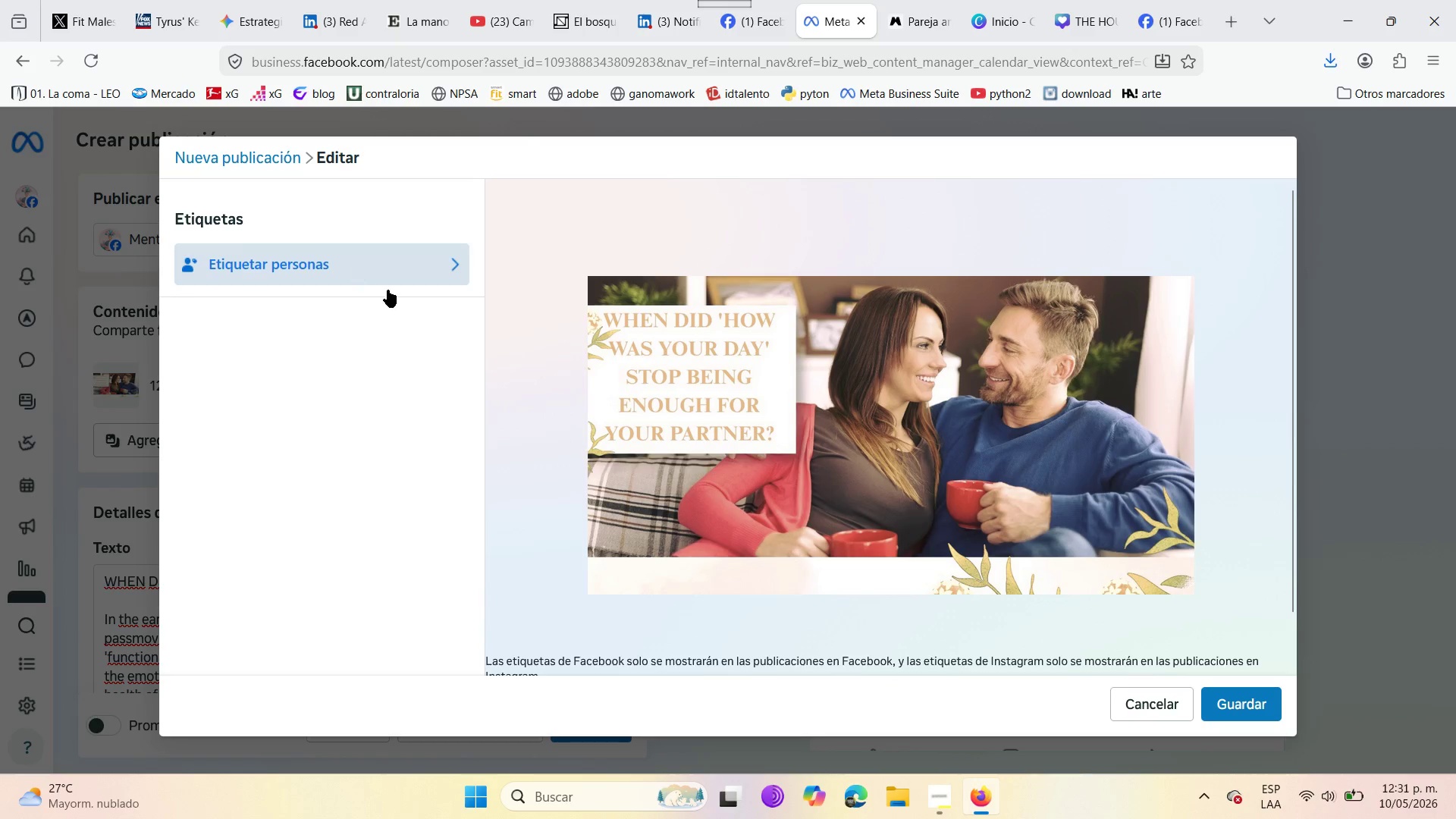 
scroll: coordinate [554, 576], scroll_direction: down, amount: 6.0
 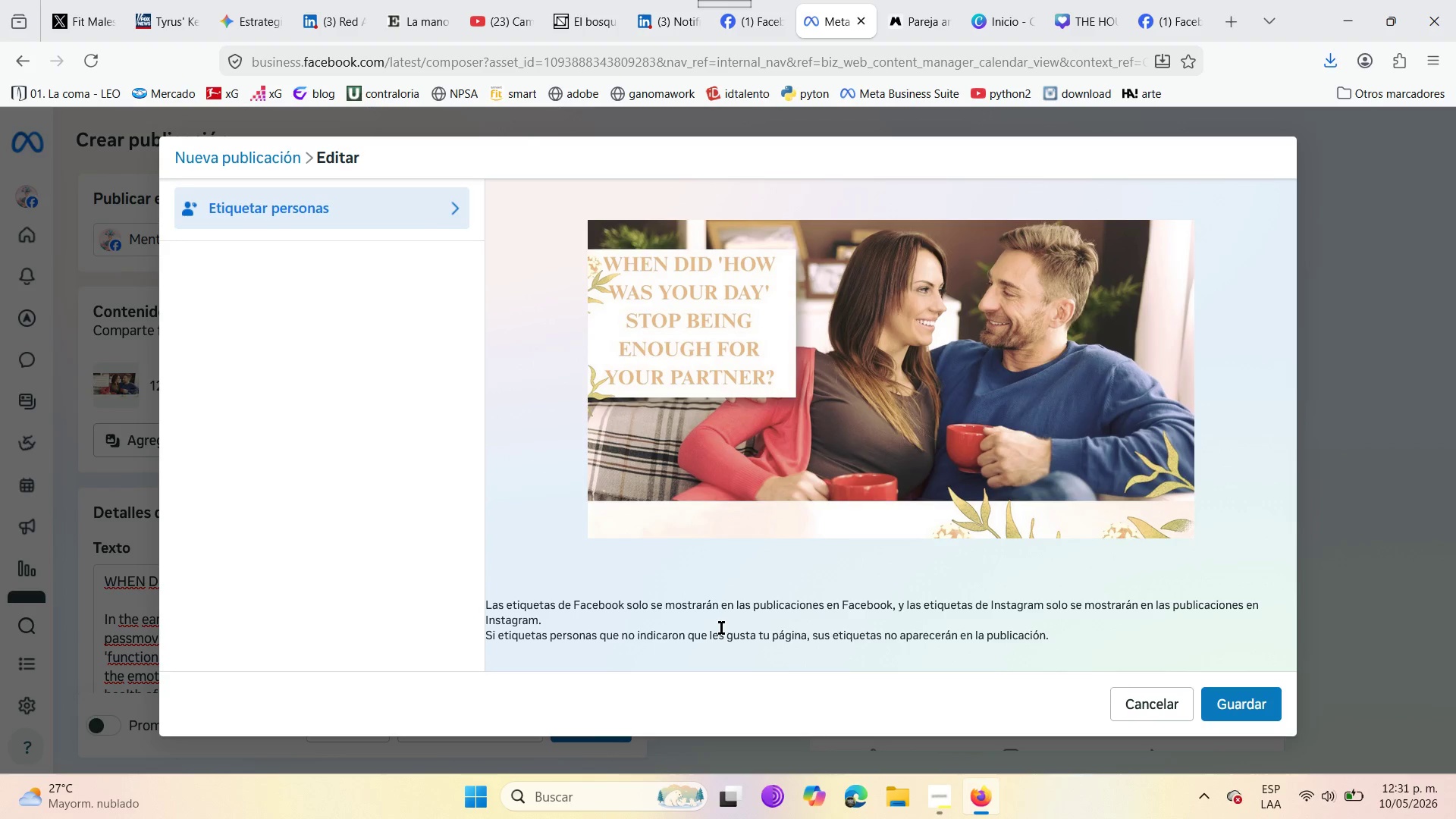 
wait(8.66)
 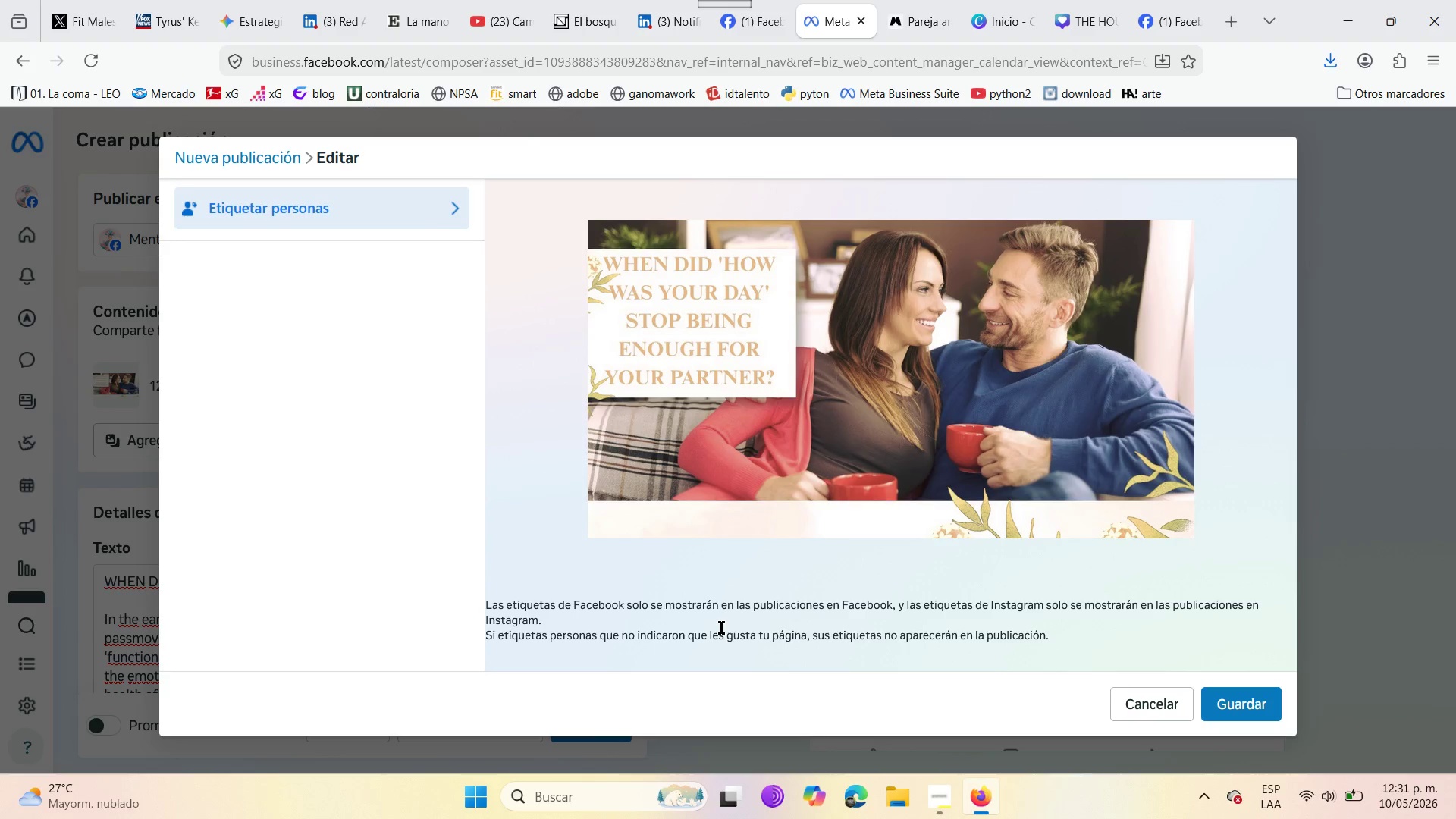 
scroll: coordinate [372, 384], scroll_direction: up, amount: 2.0
 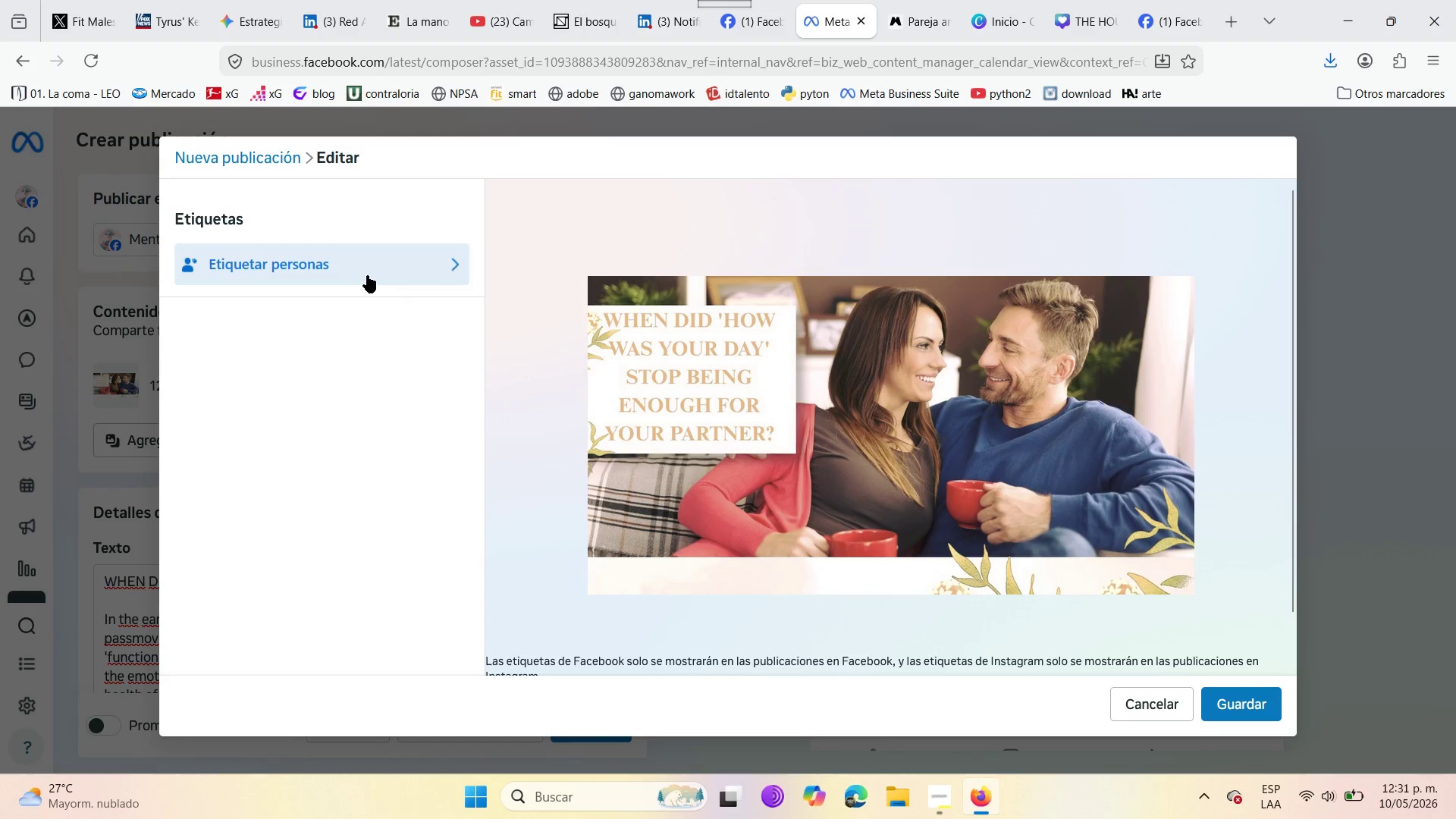 
left_click([360, 271])
 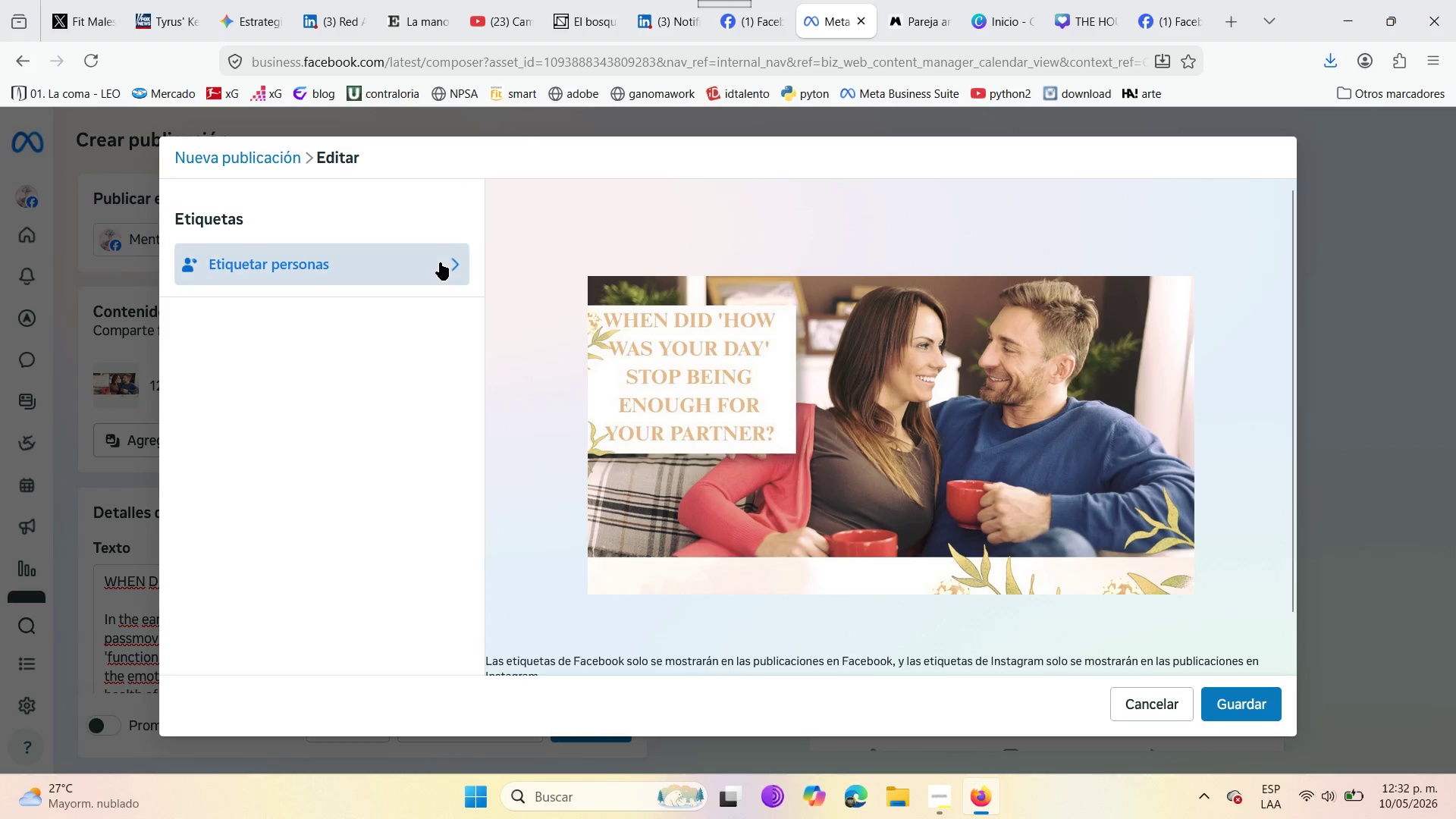 
double_click([440, 262])
 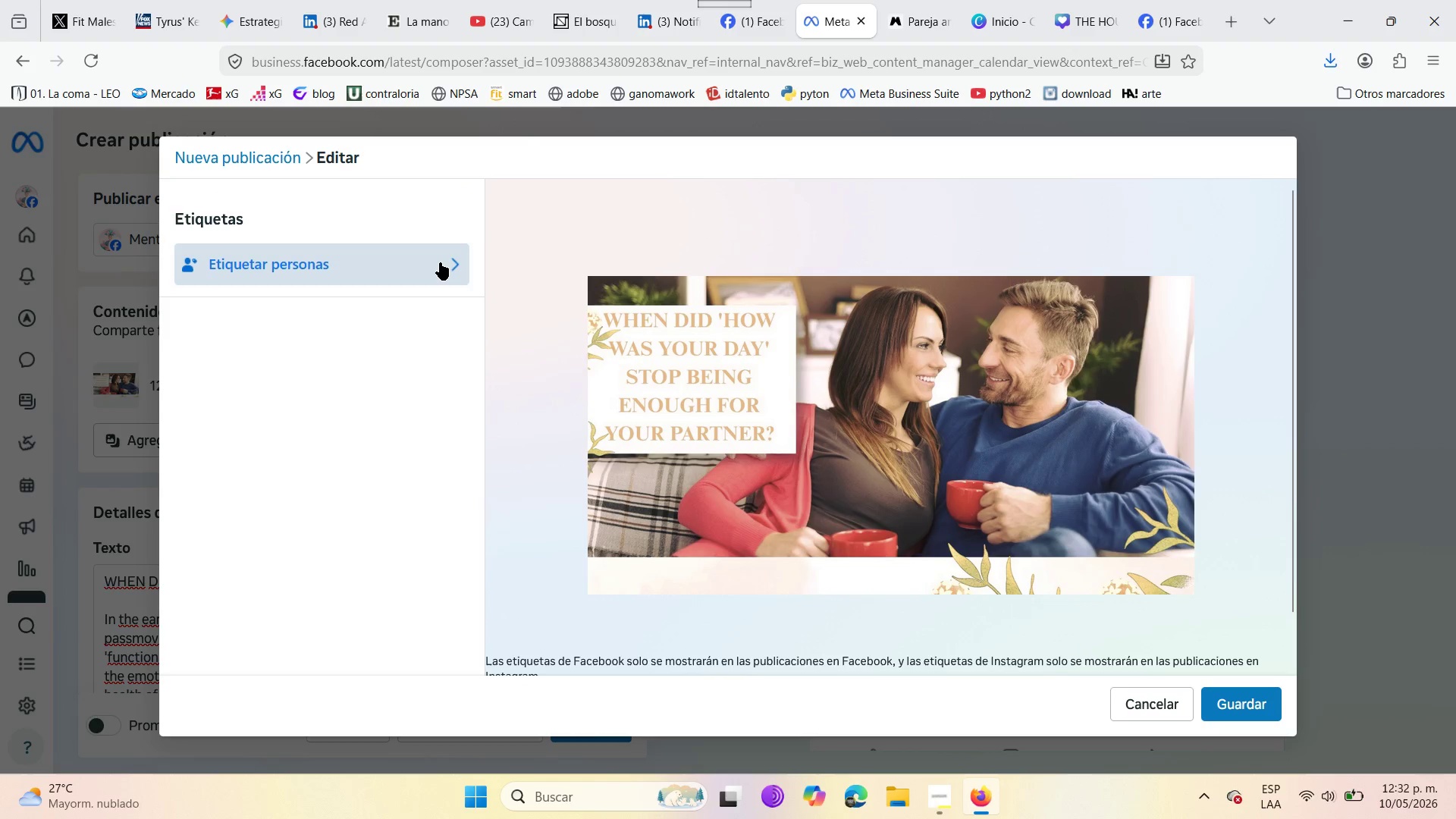 
triple_click([440, 262])
 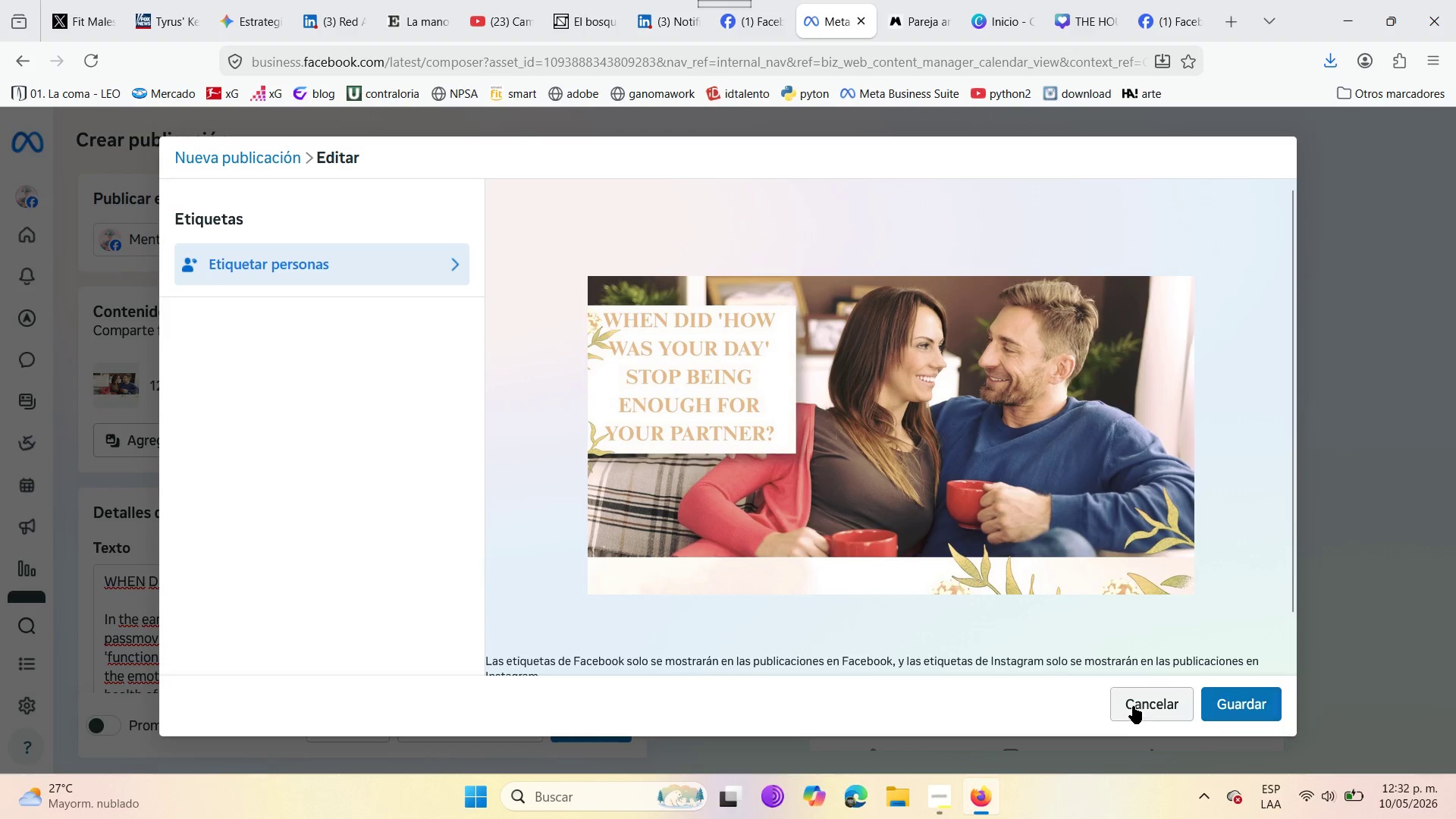 
left_click([1133, 706])
 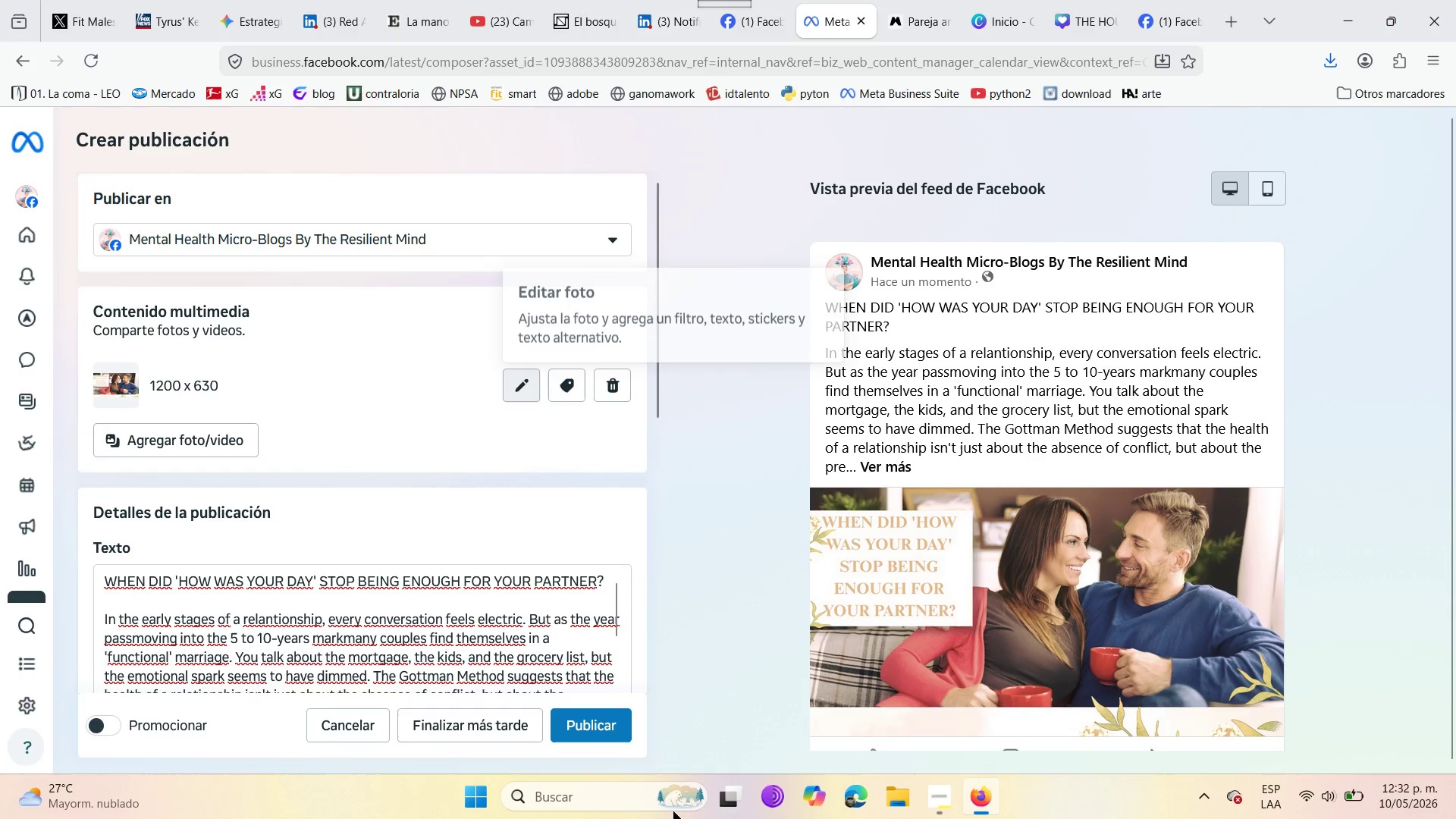 
scroll: coordinate [633, 615], scroll_direction: down, amount: 14.0
 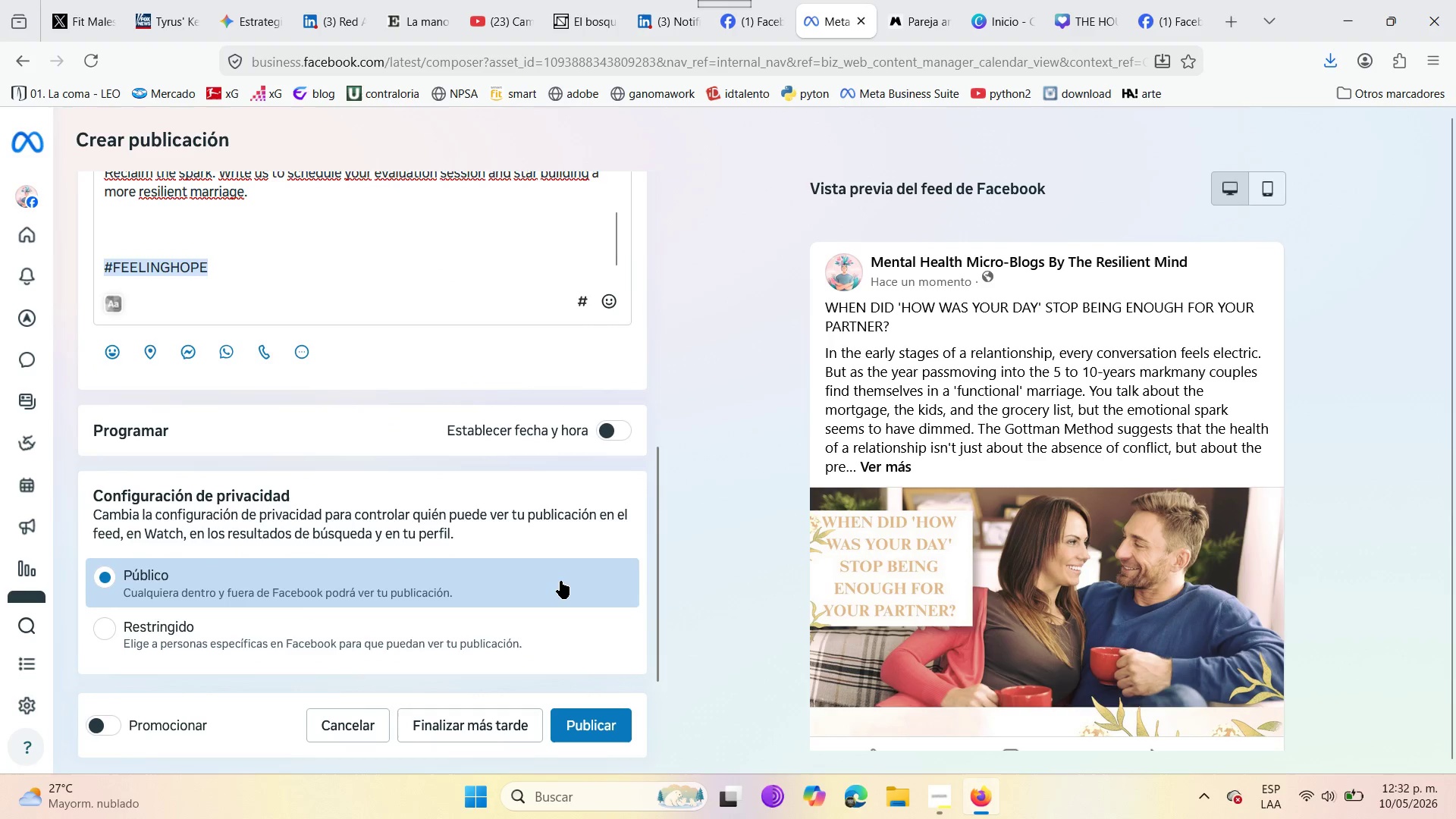 
scroll: coordinate [560, 581], scroll_direction: up, amount: 2.0
 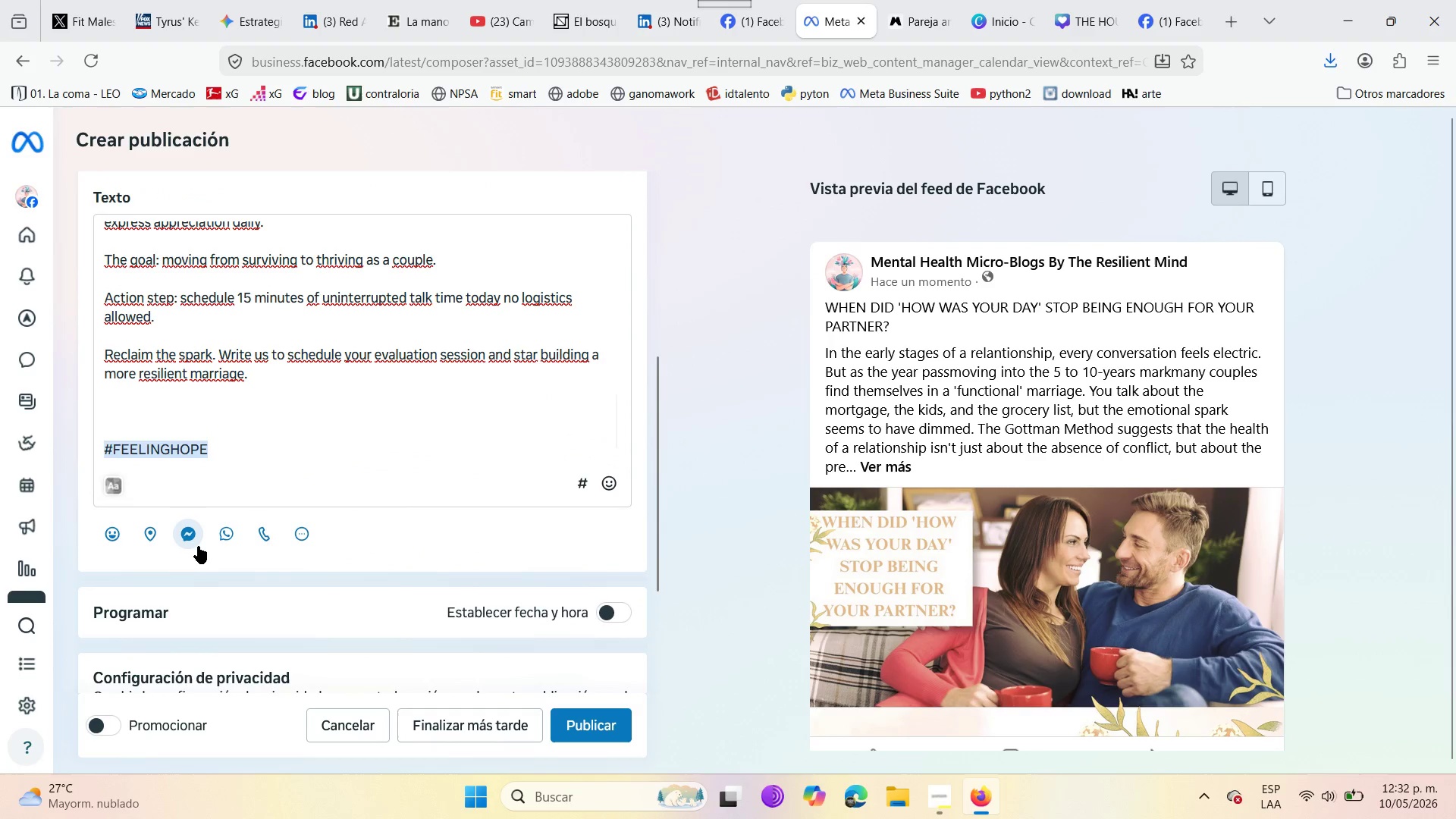 
left_click([198, 544])
 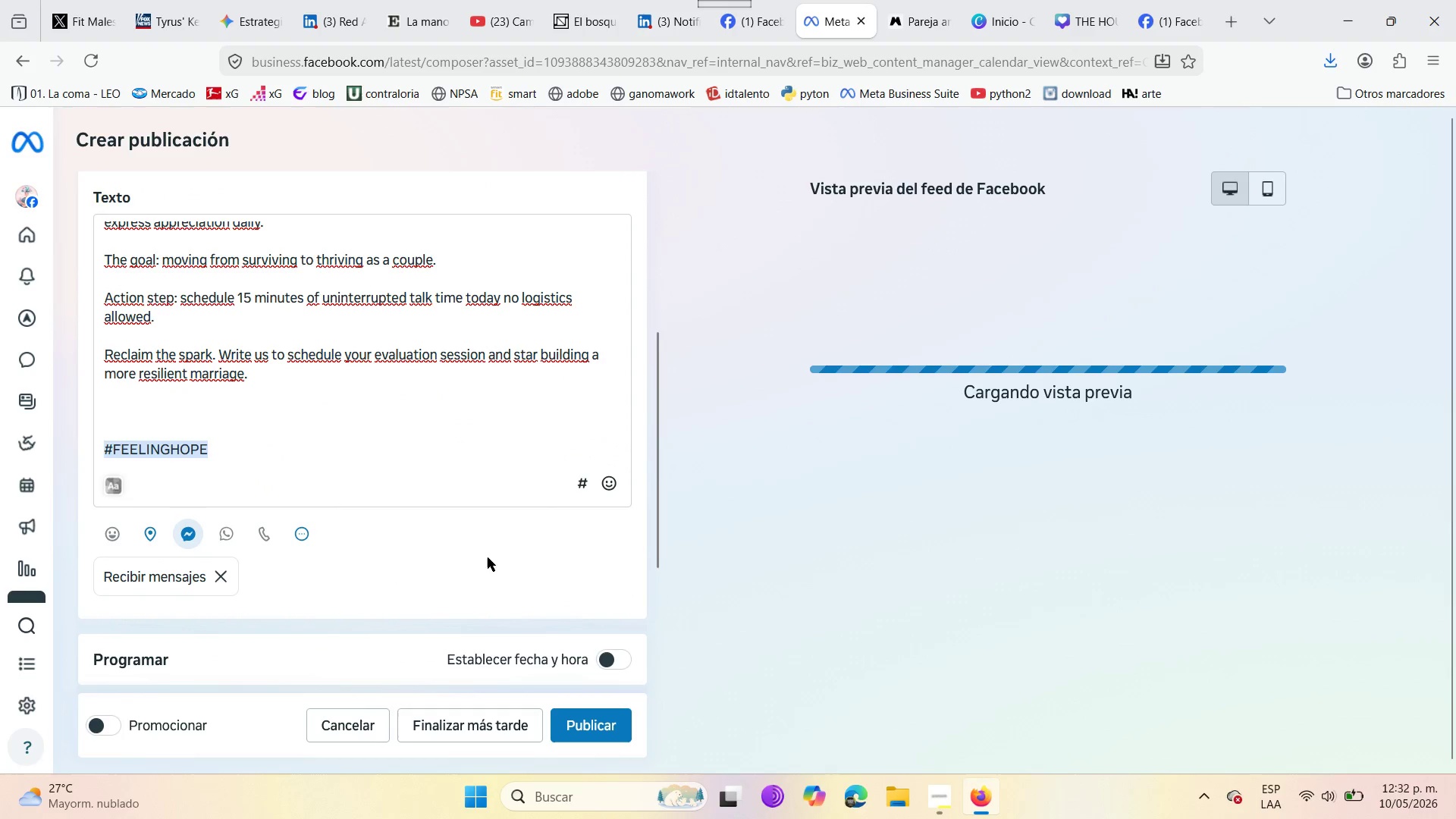 
wait(5.2)
 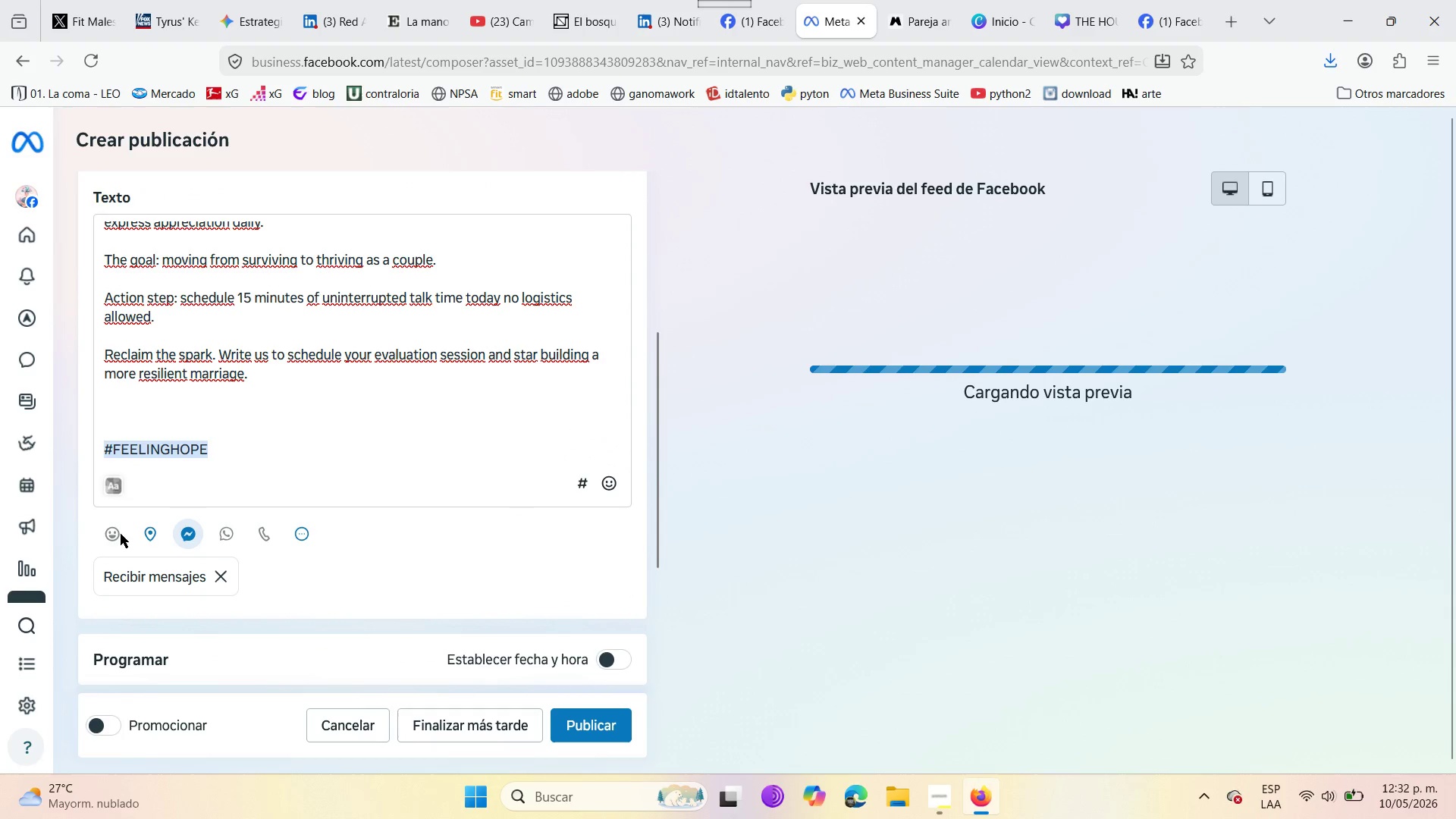 
left_click([300, 534])
 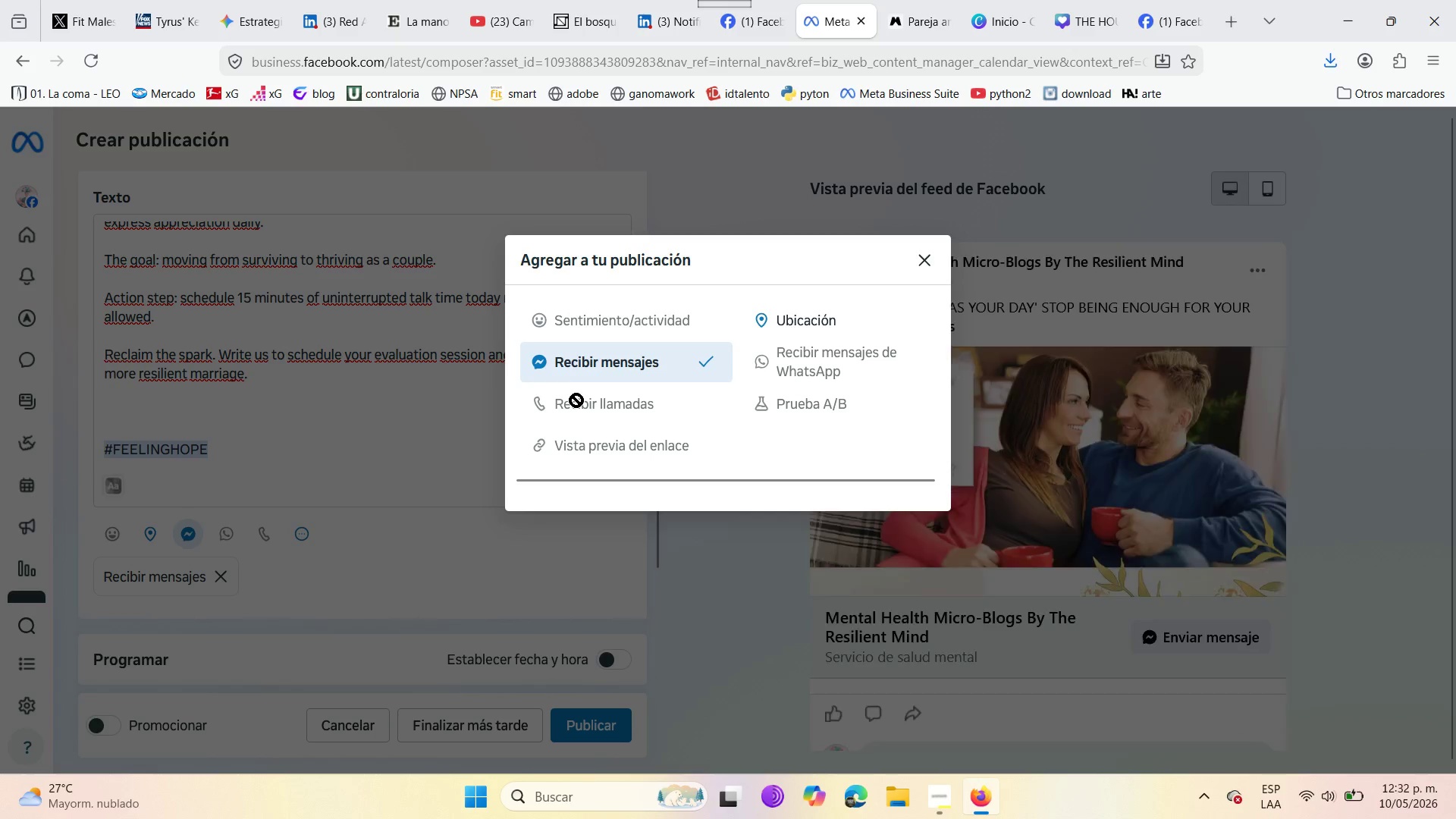 
left_click([623, 323])
 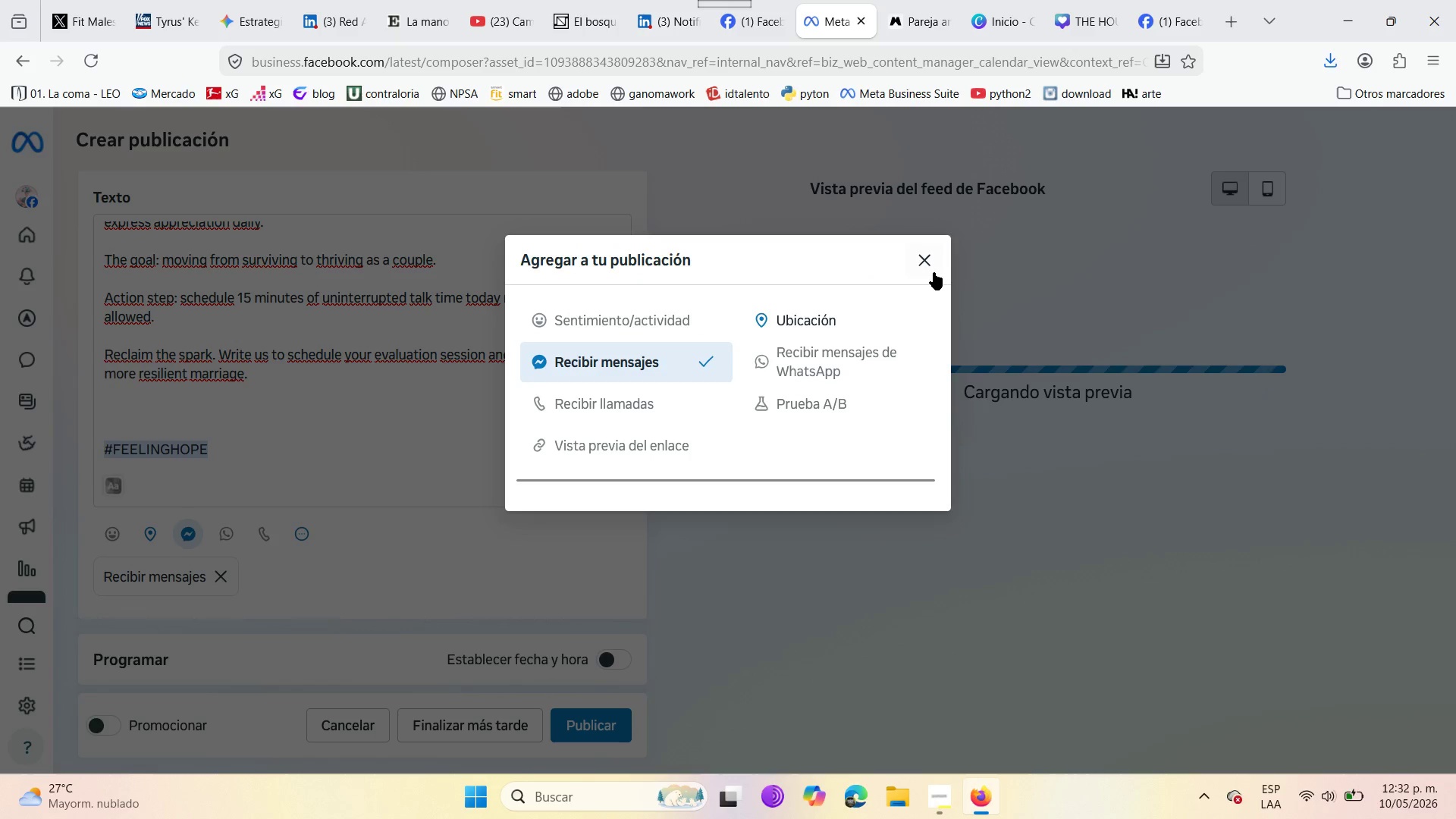 
wait(8.19)
 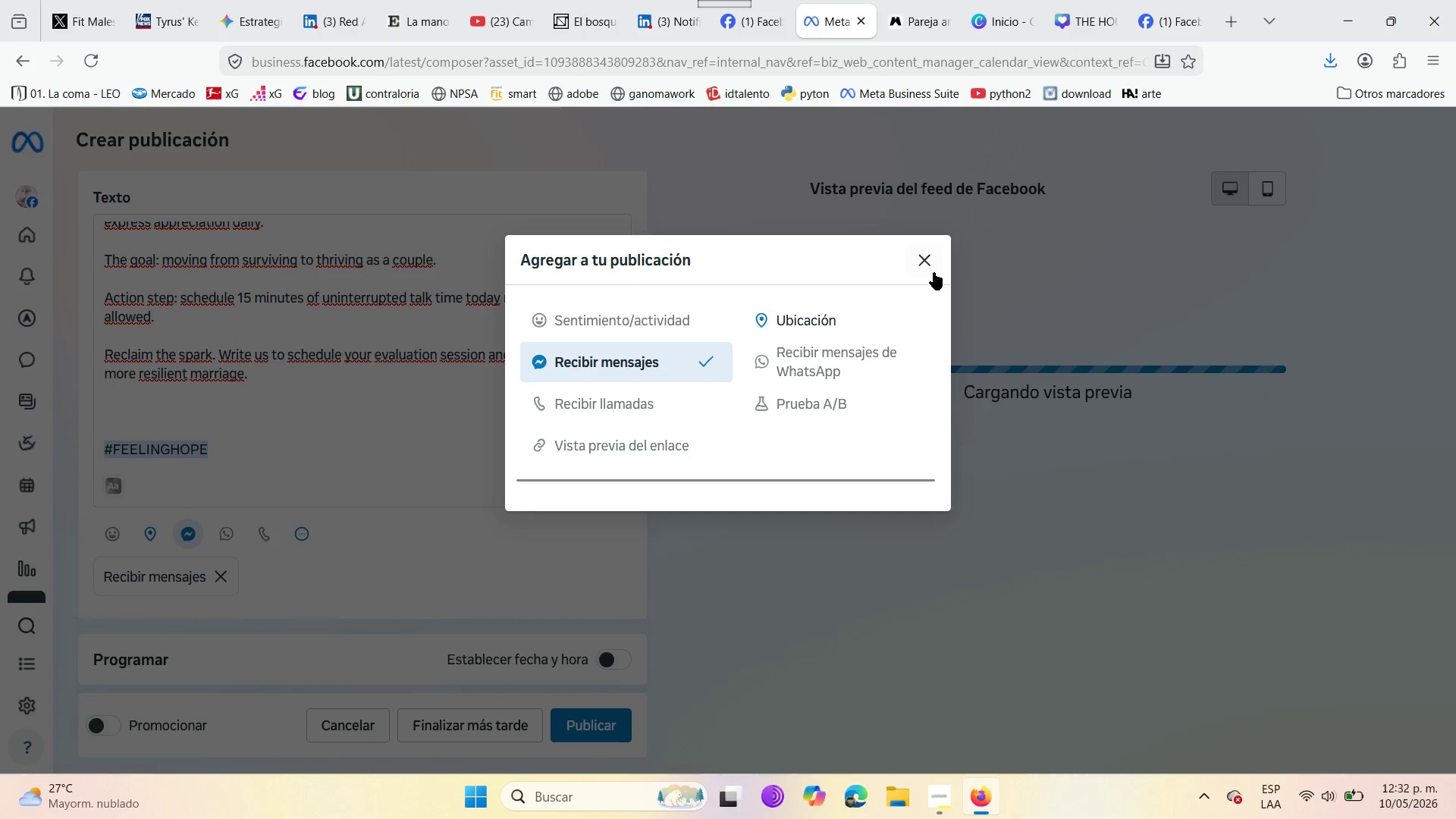 
left_click([122, 582])
 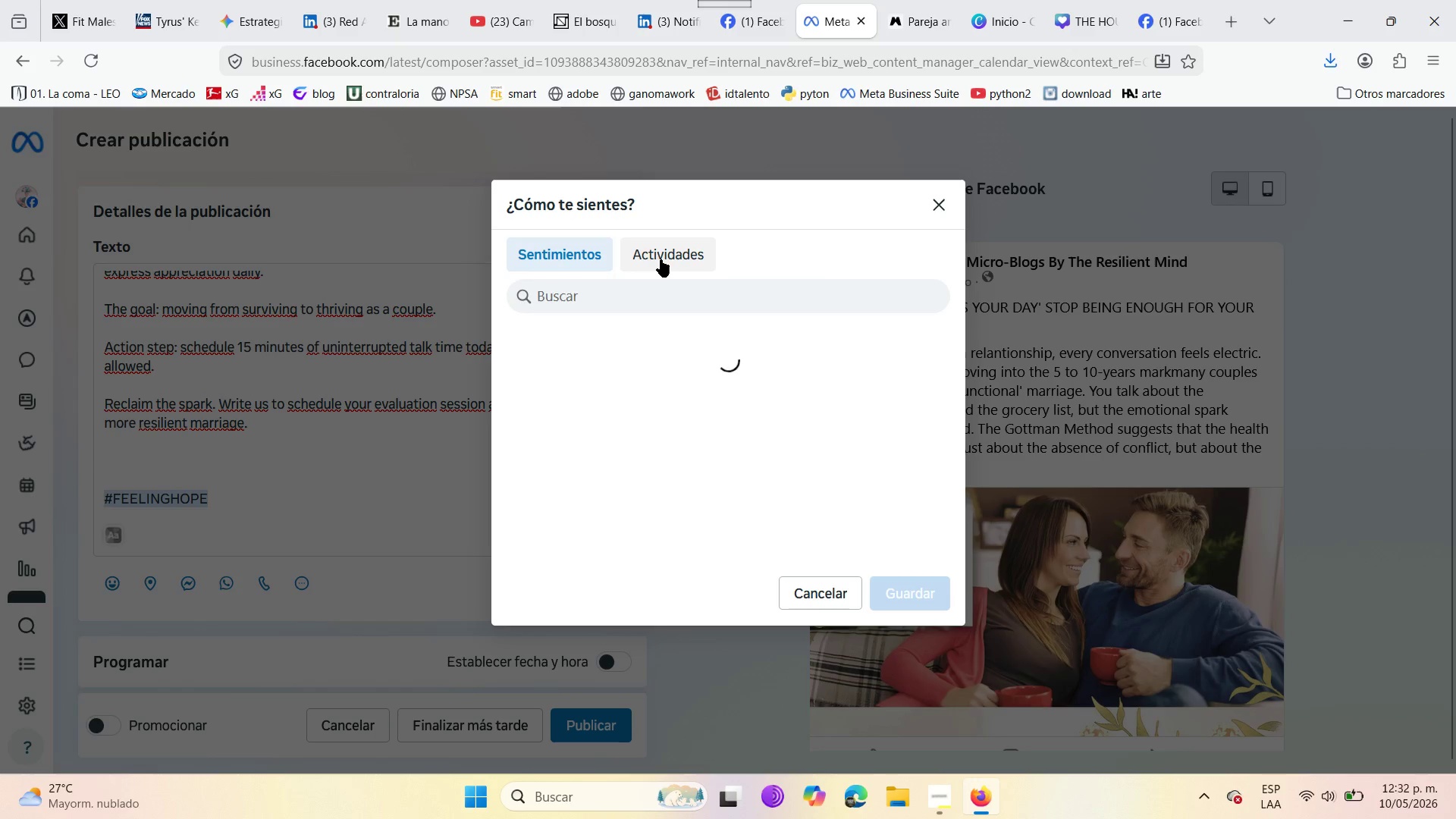 
left_click([639, 289])
 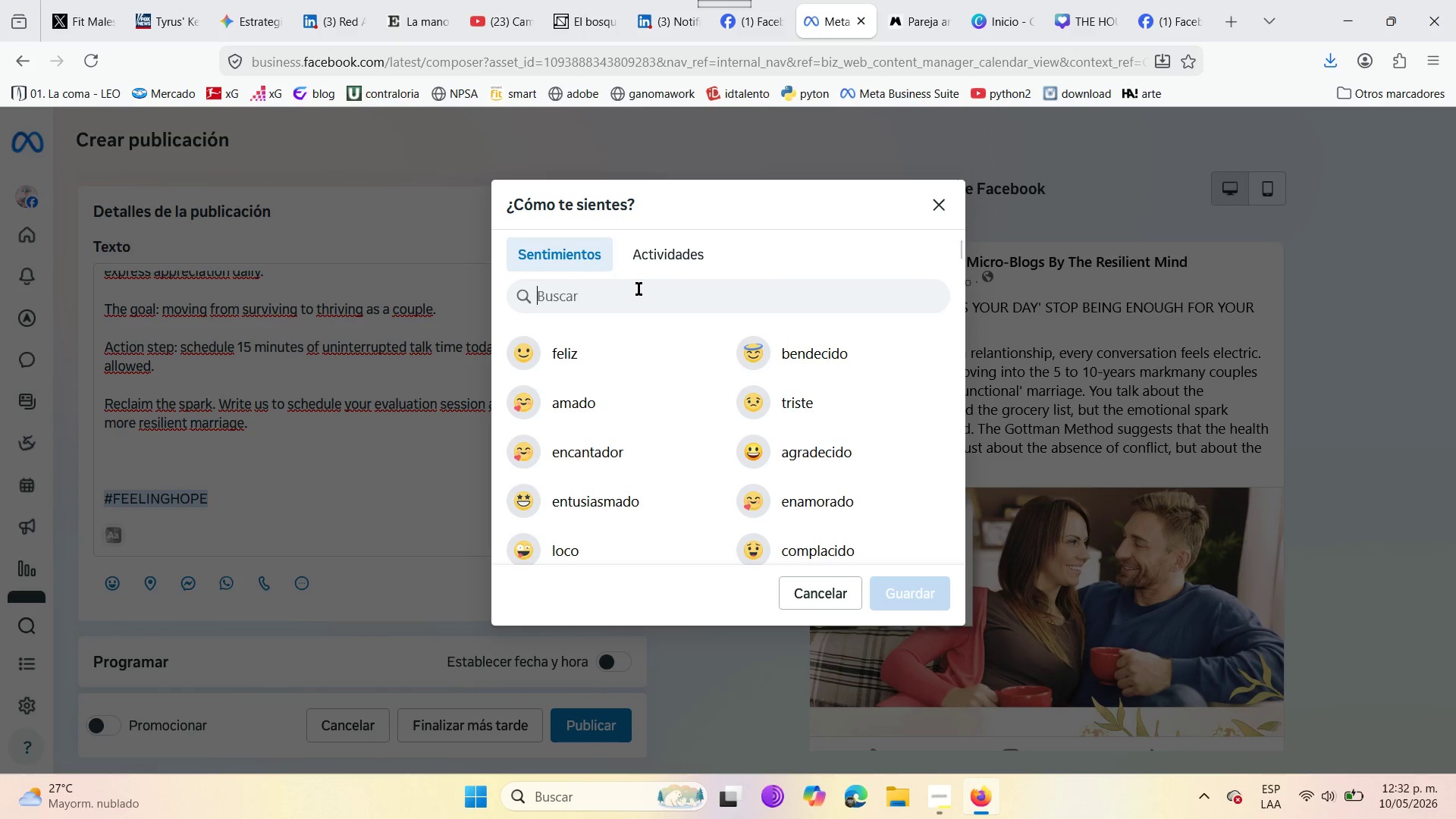 
type(conciliador)
 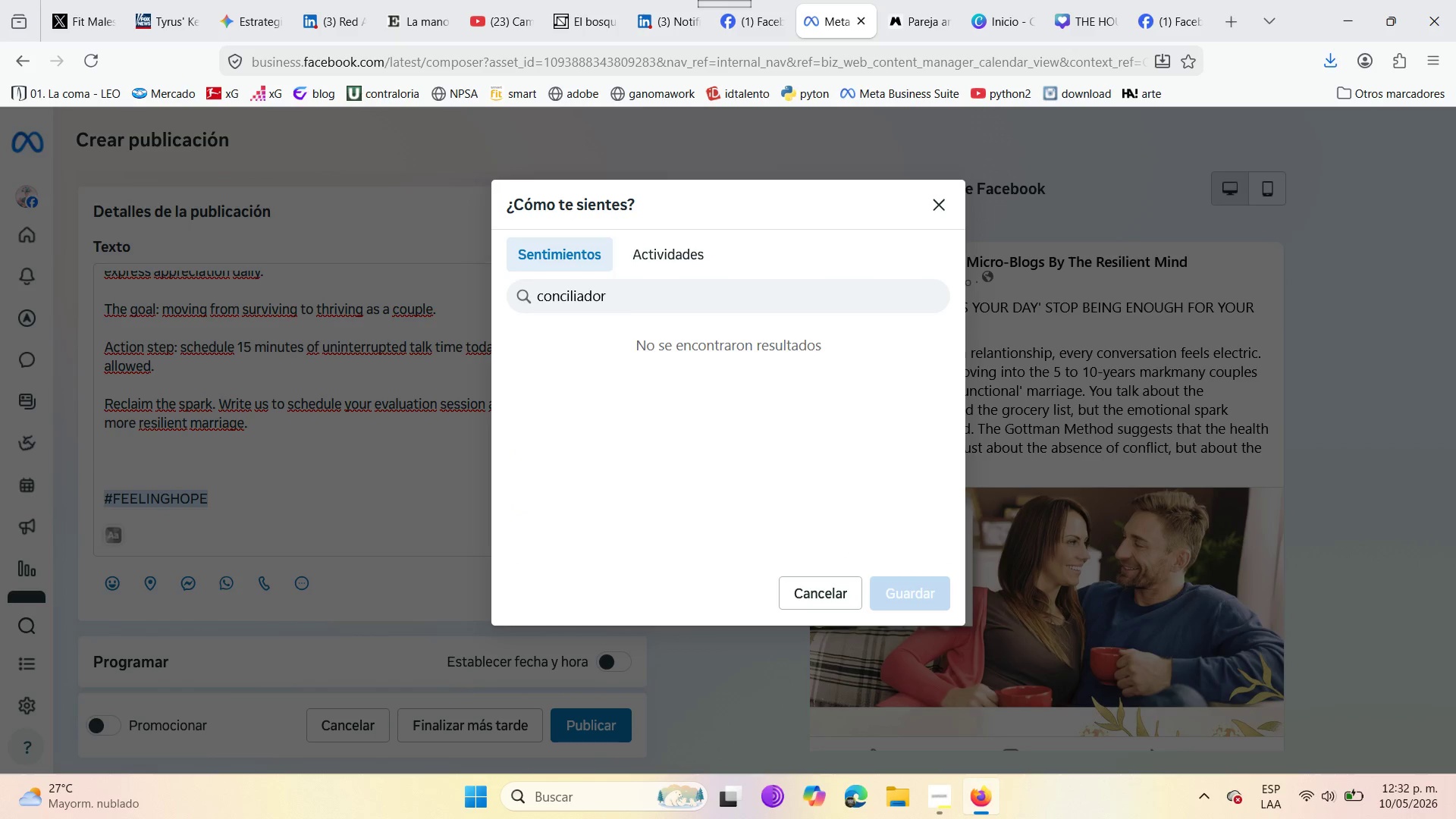 
hold_key(key=Backspace, duration=1.23)
 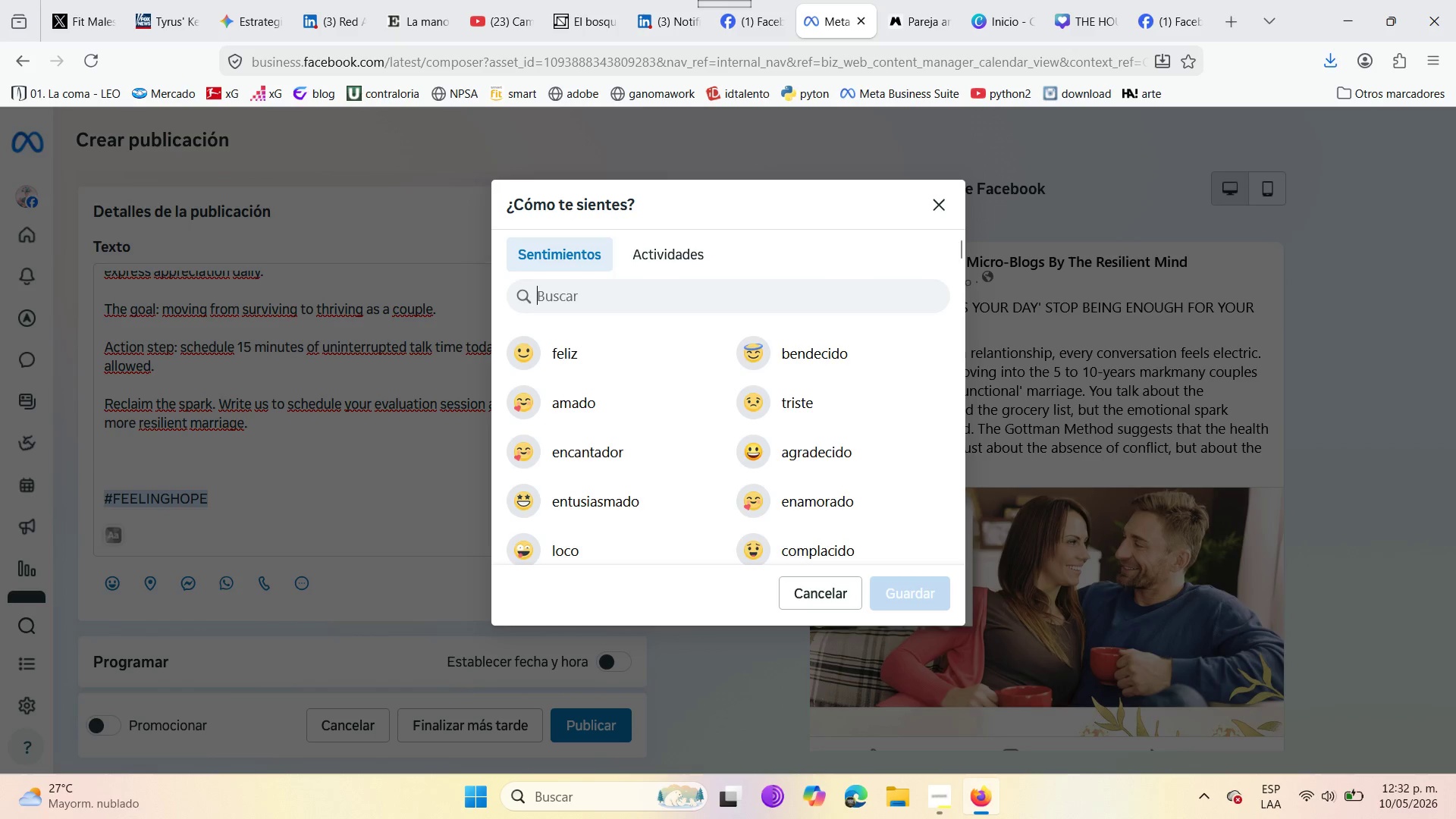 
type(comunicativcom)
 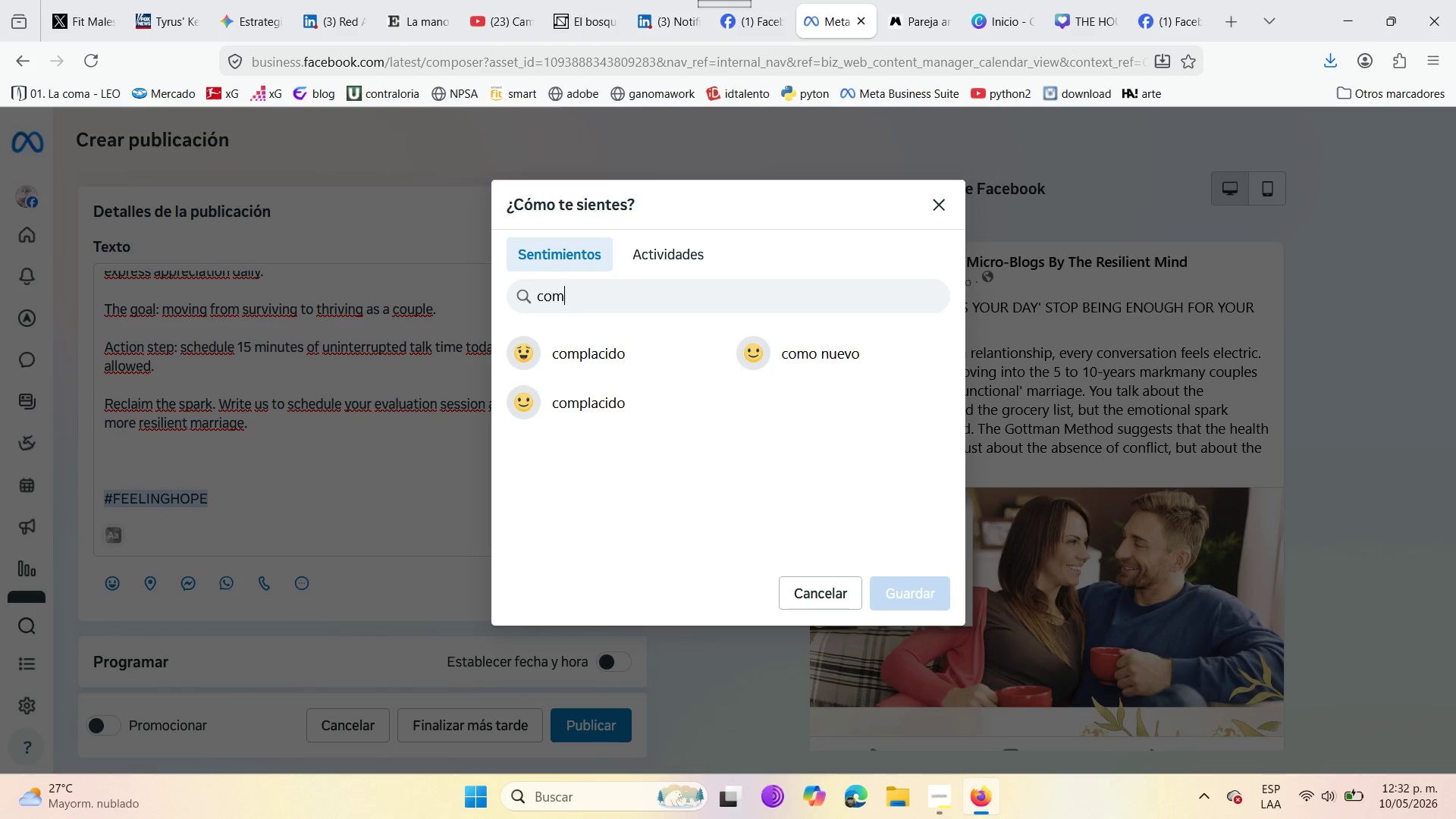 
hold_key(key=Backspace, duration=1.3)
 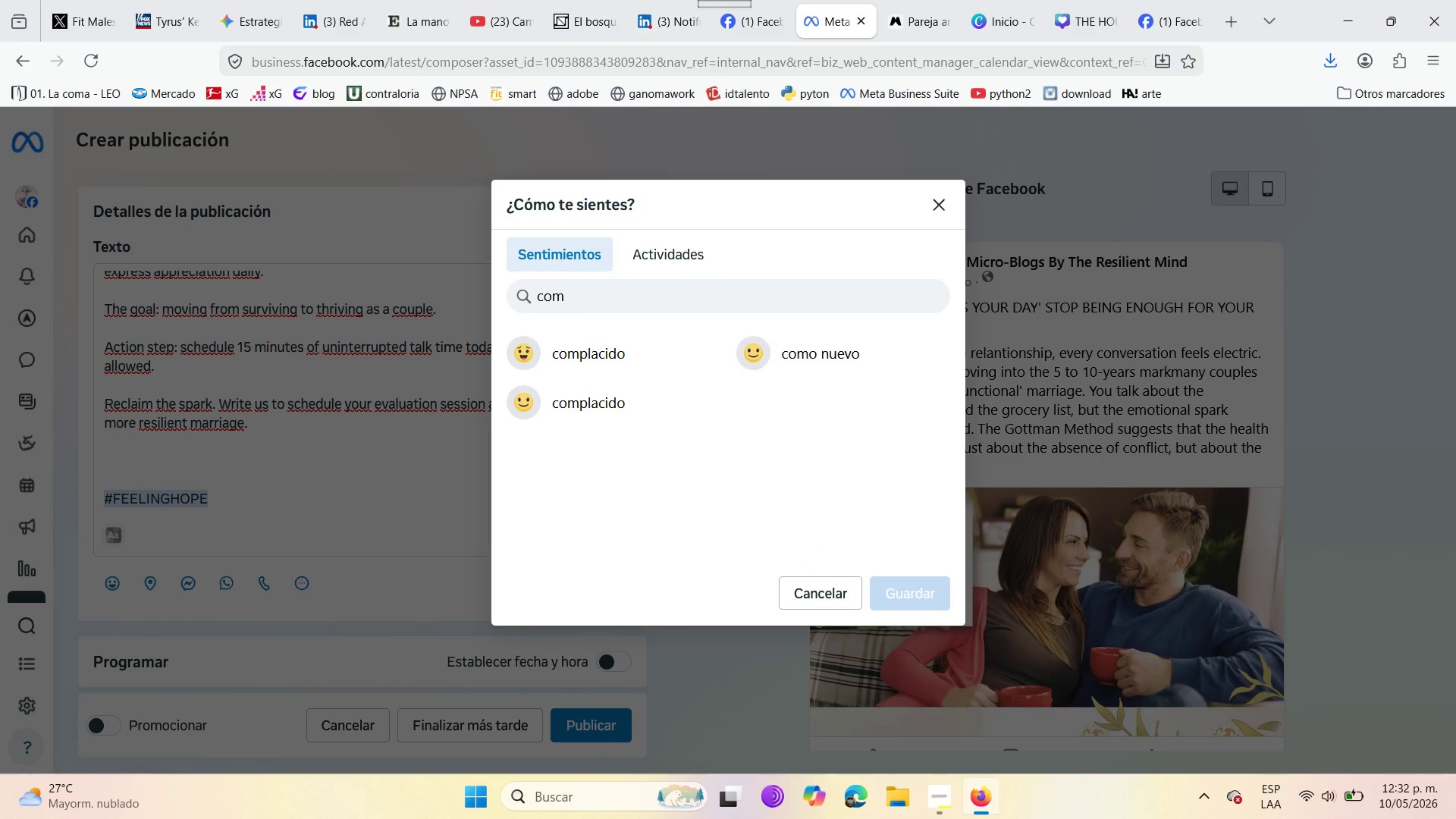 
wait(7.83)
 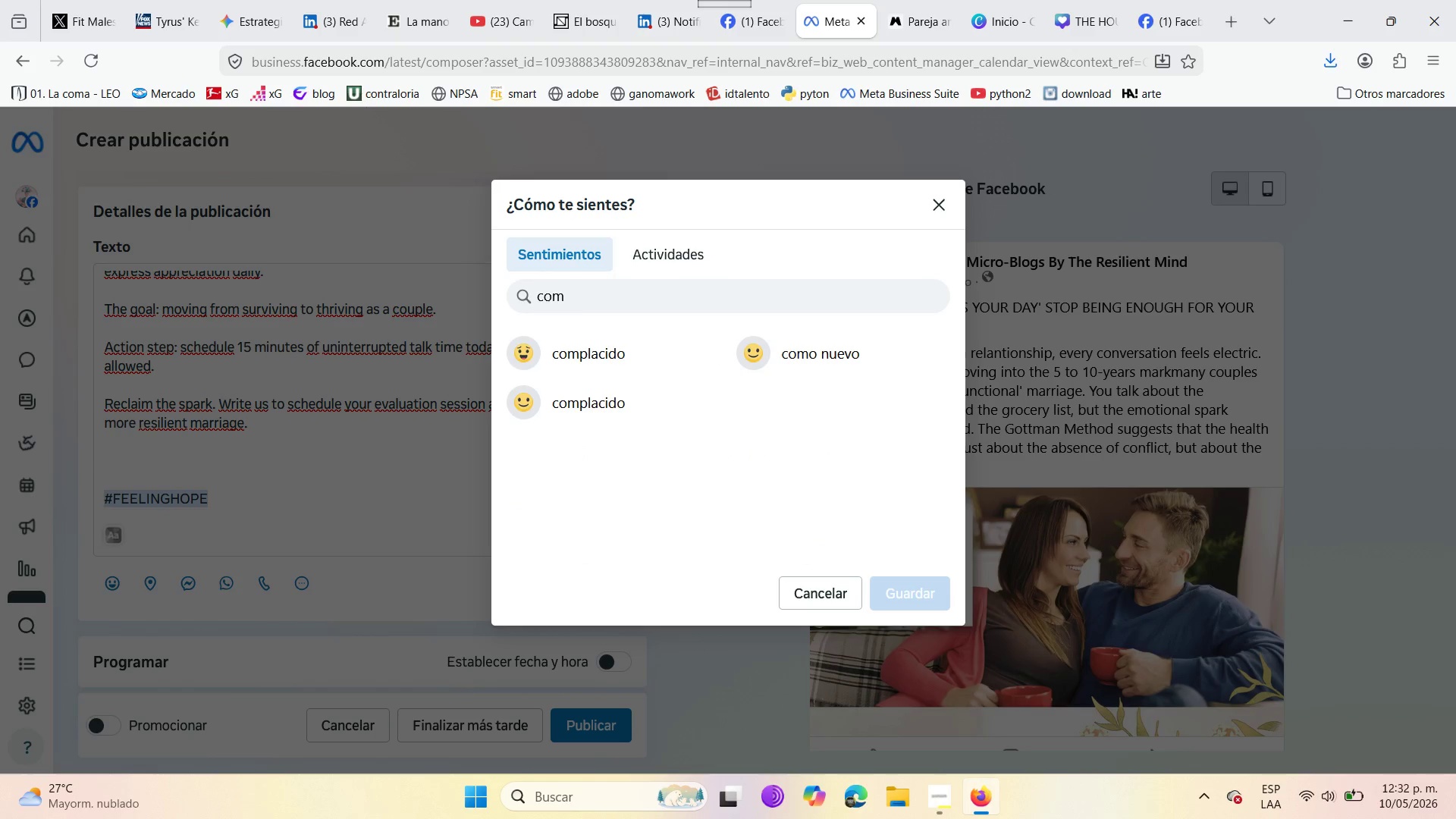 
hold_key(key=Backspace, duration=1.03)
 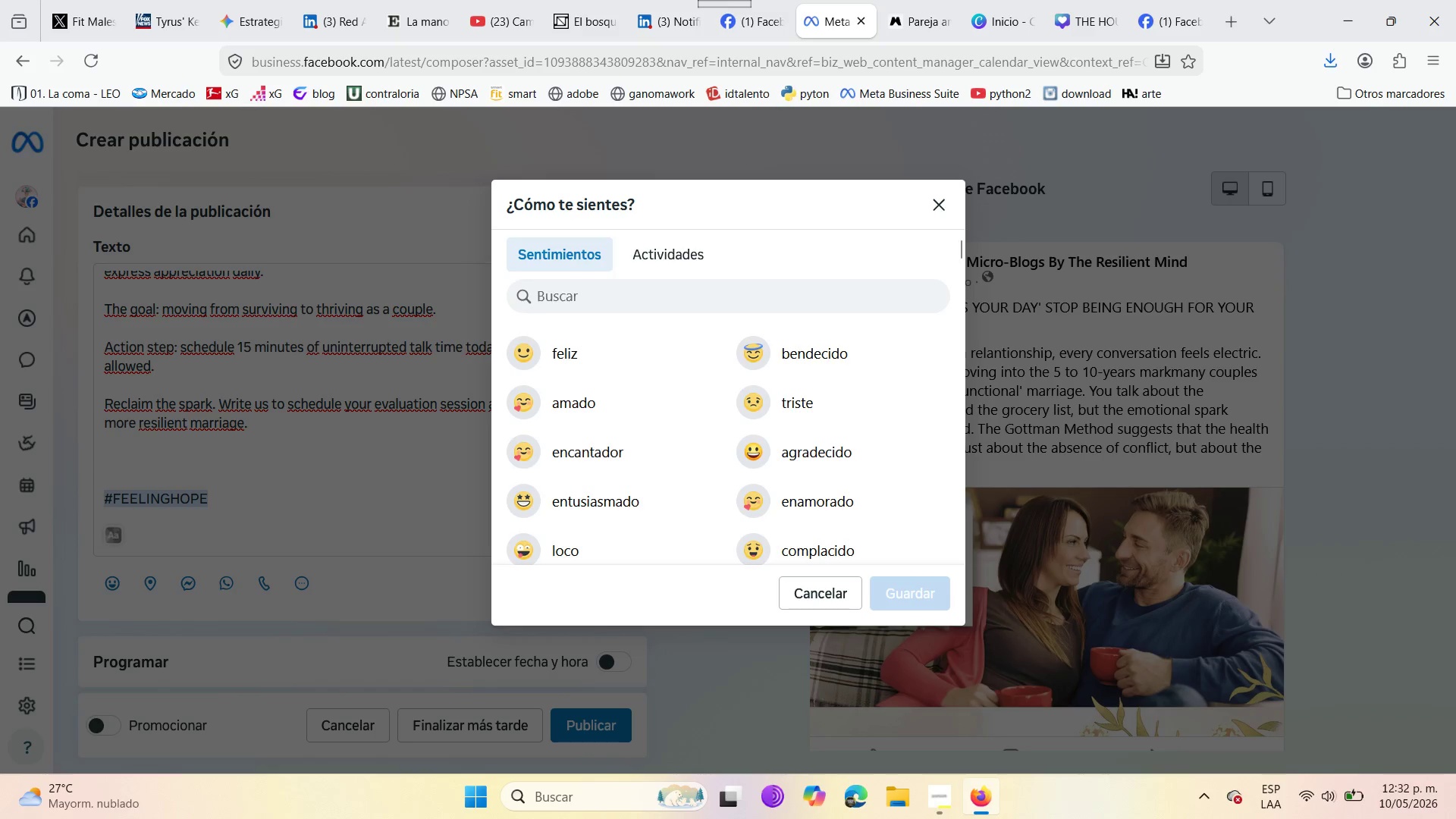 
type(amororesi)
key(Backspace)
key(Backspace)
key(Backspace)
key(Backspace)
 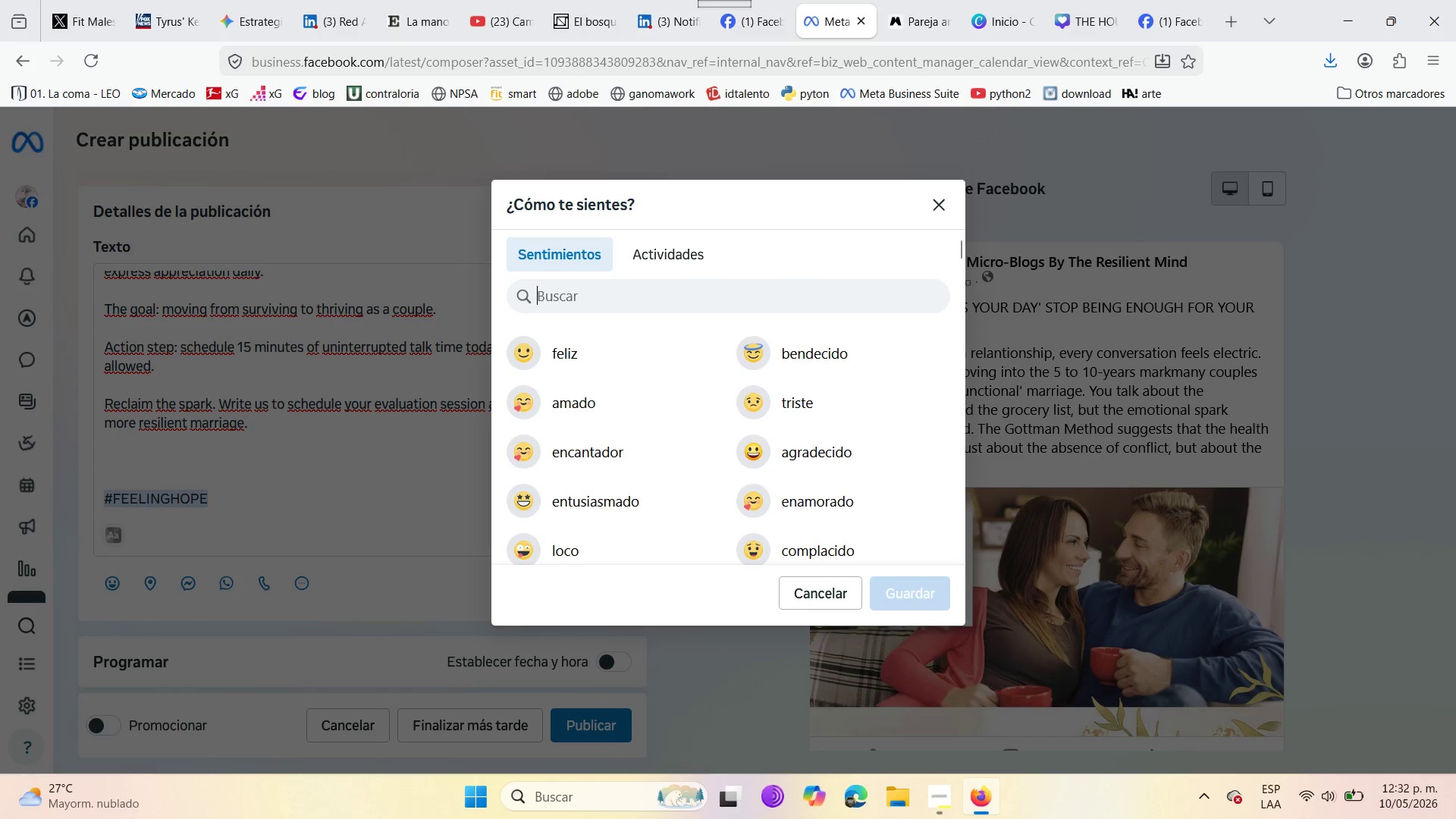 
wait(6.69)
 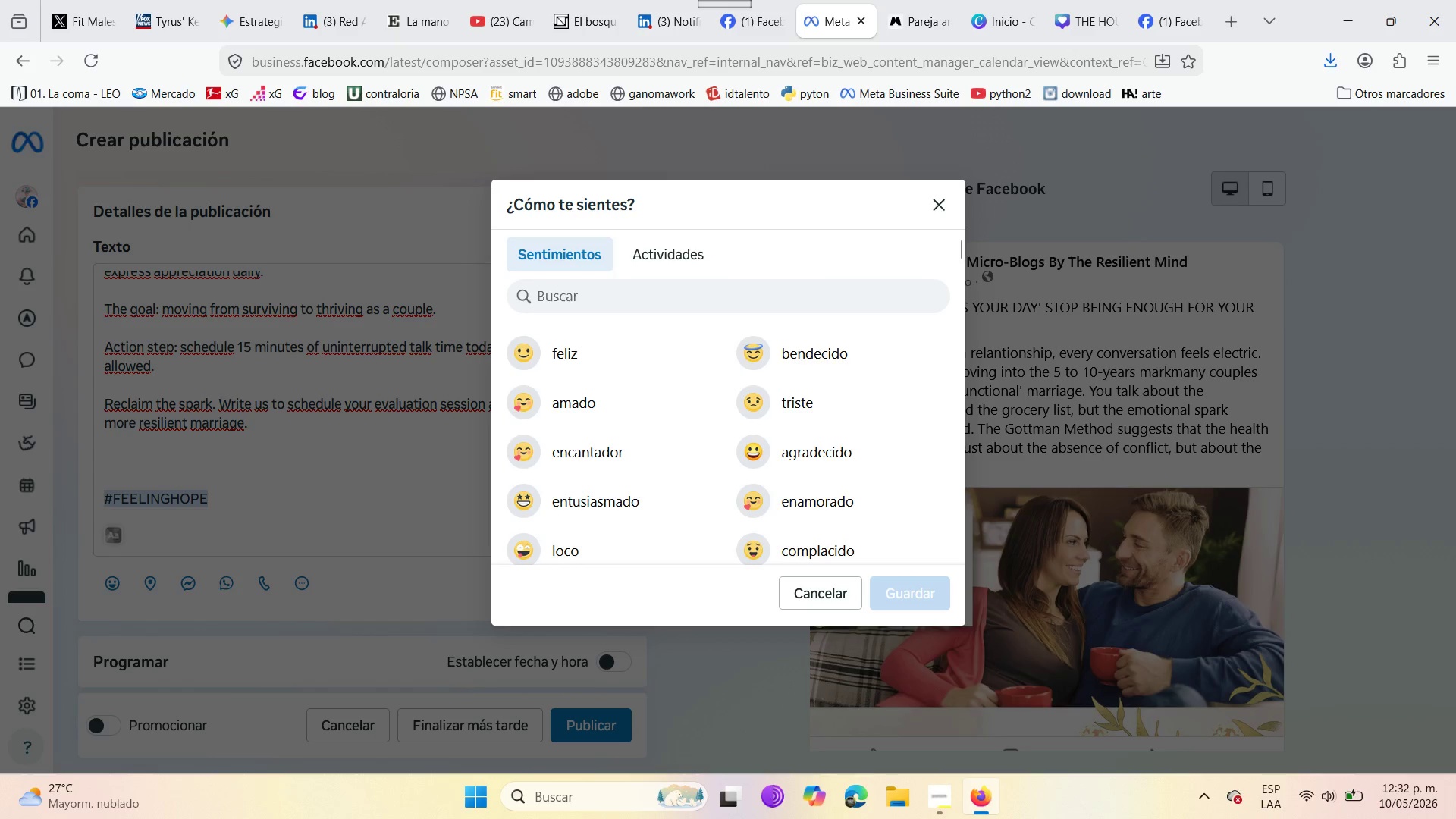 
left_click([583, 335])
 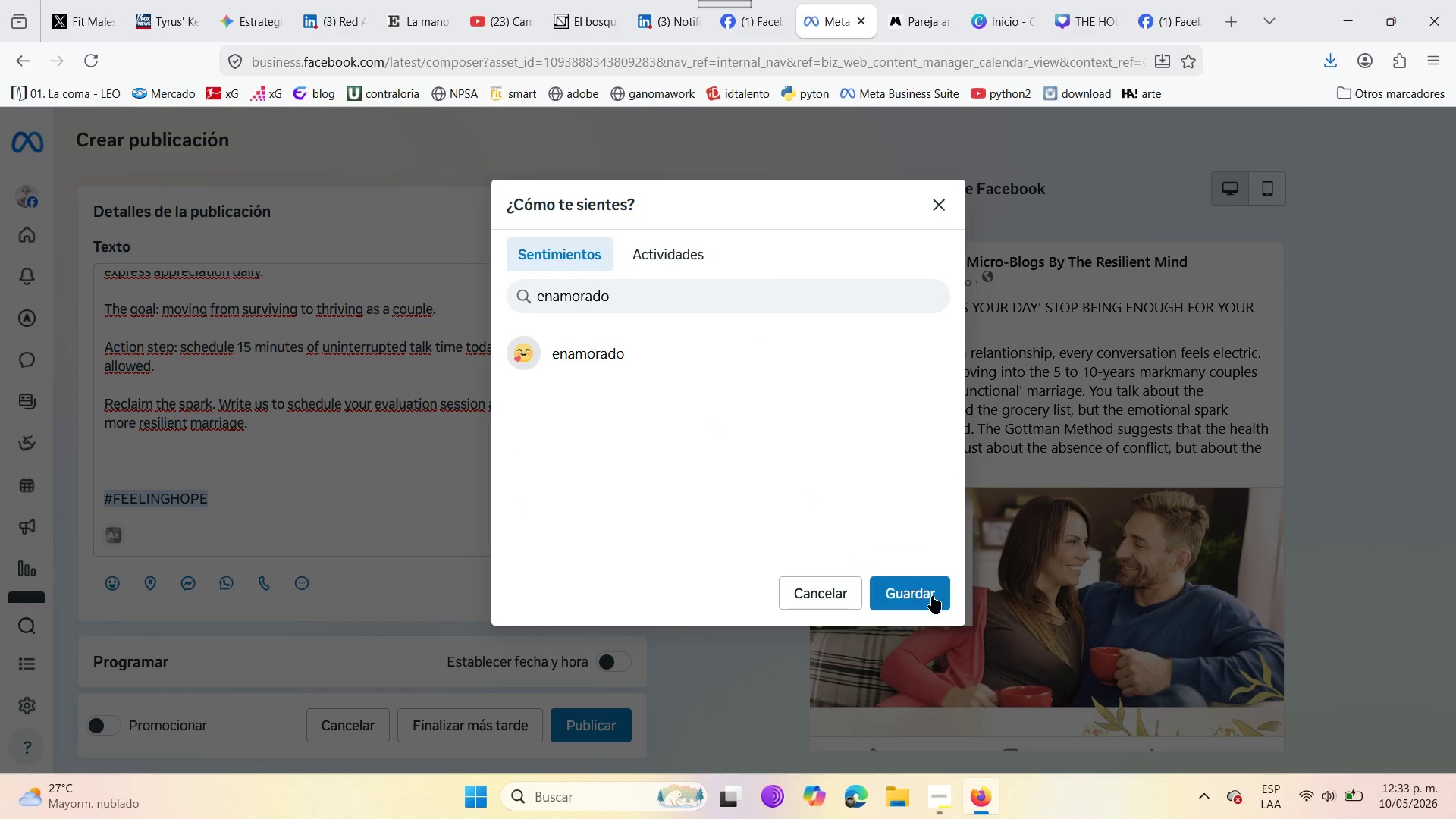 
left_click([931, 602])
 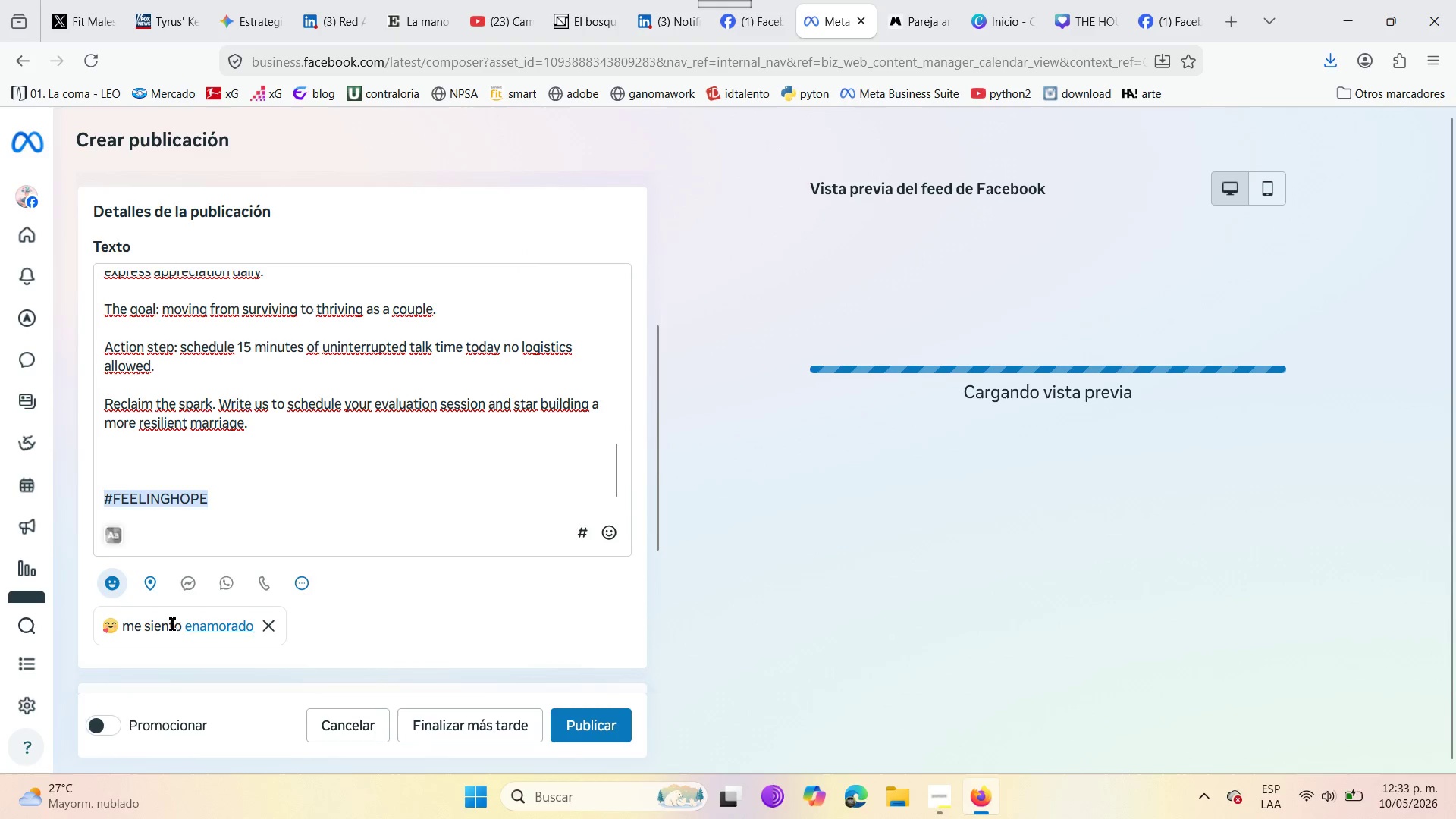 
left_click([158, 586])
 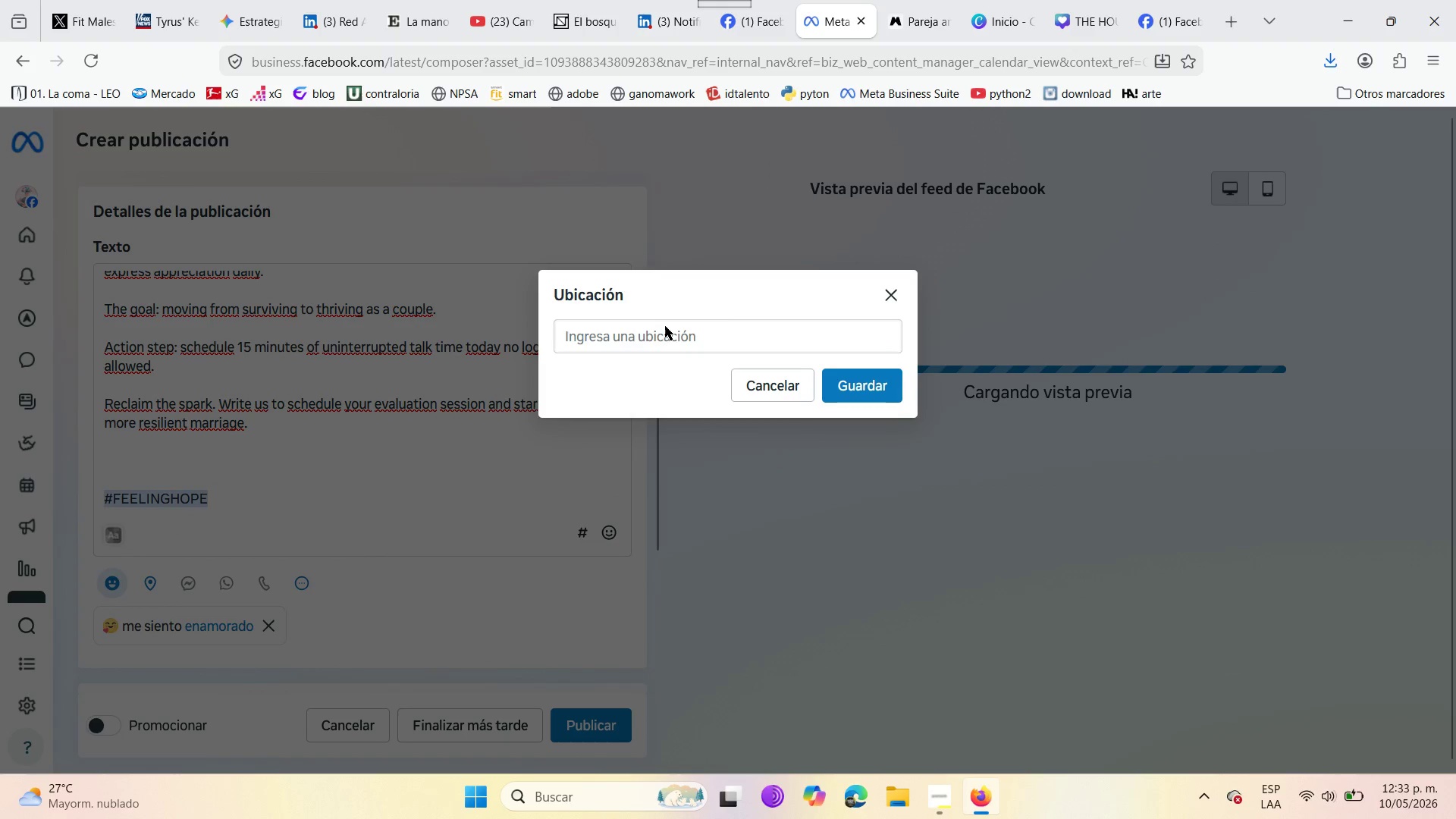 
double_click([666, 332])
 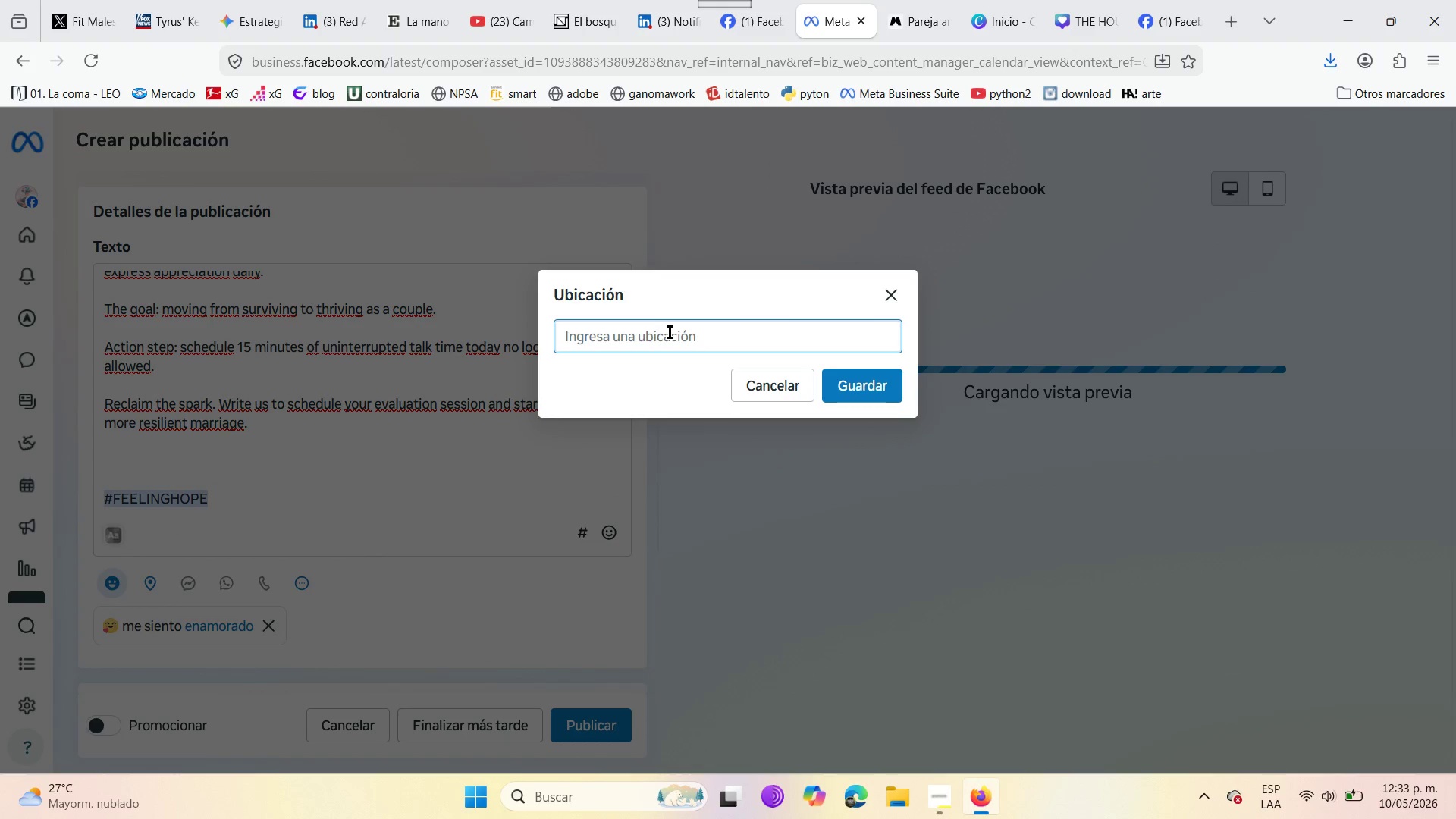 
type(seatt)
 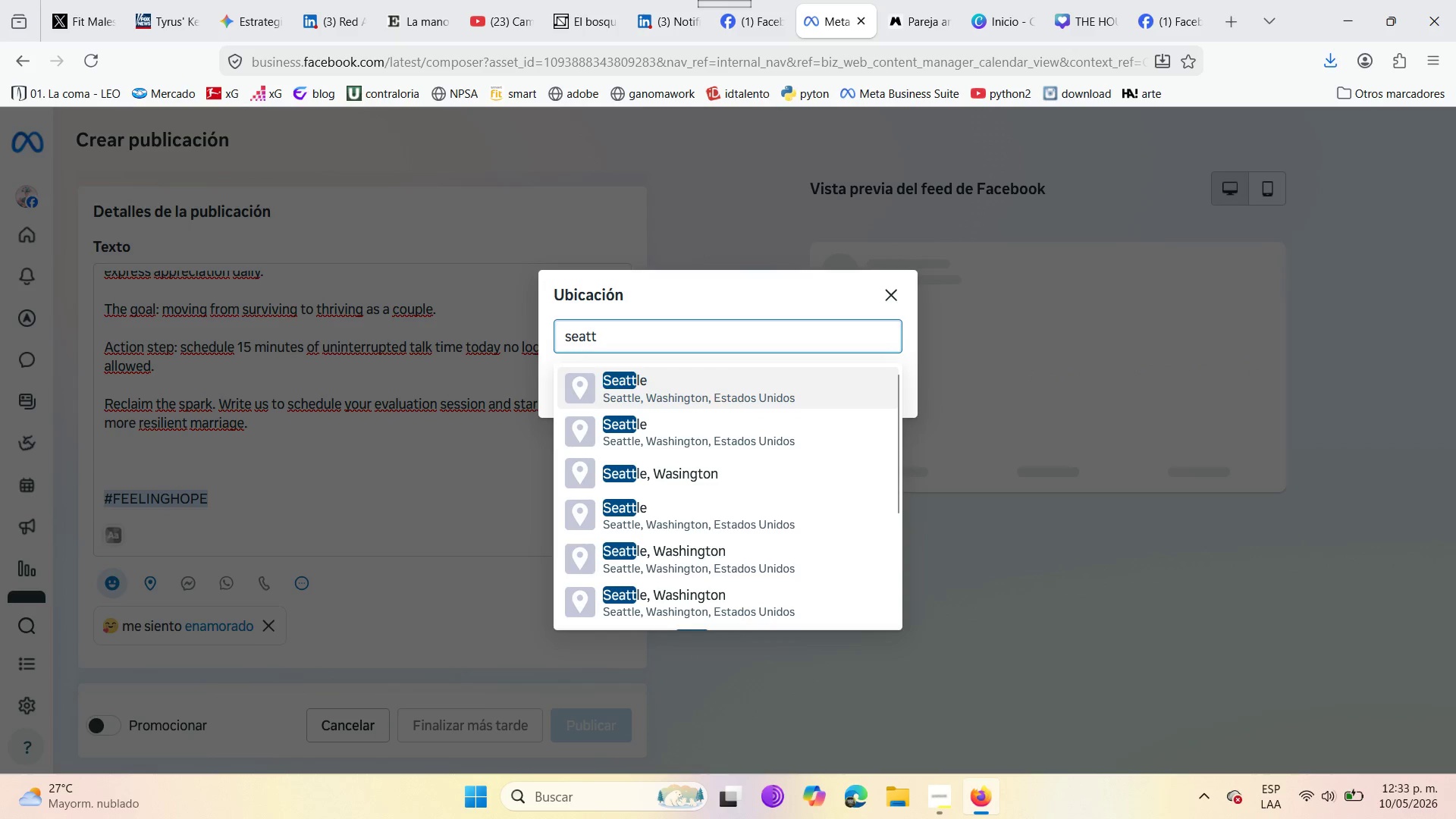 
left_click([667, 396])
 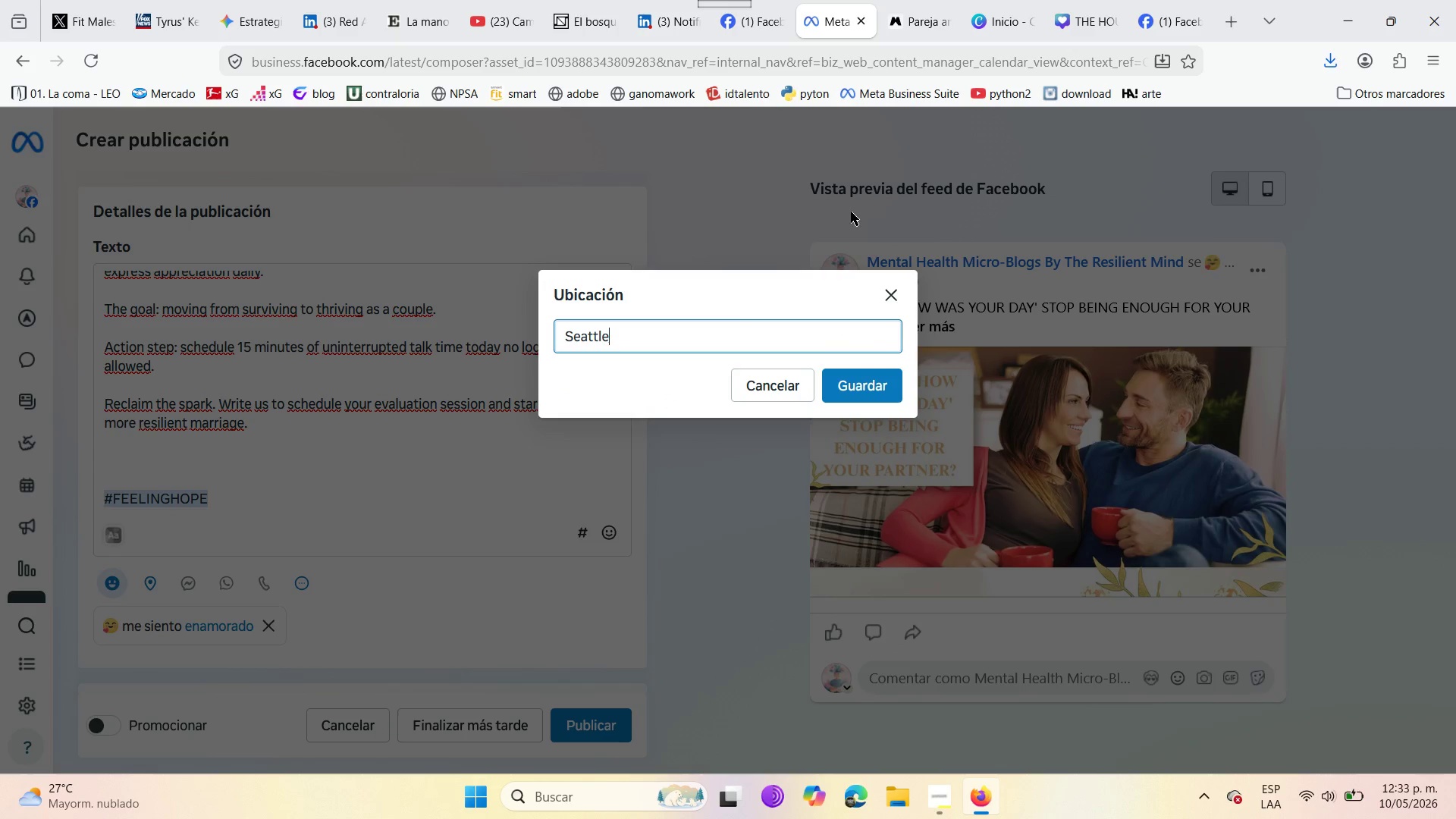 
left_click([874, 389])
 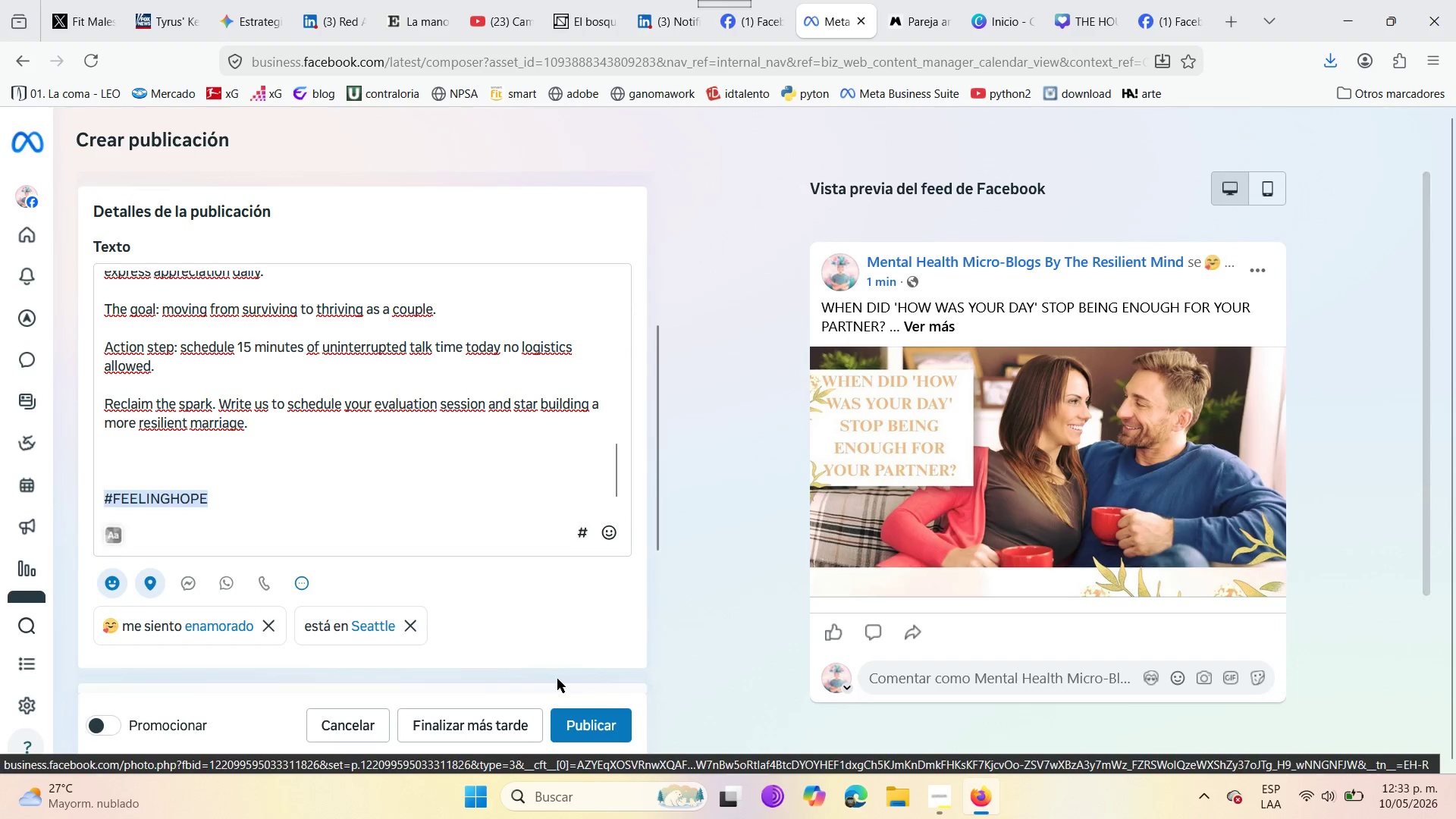 
scroll: coordinate [686, 586], scroll_direction: down, amount: 1.0
 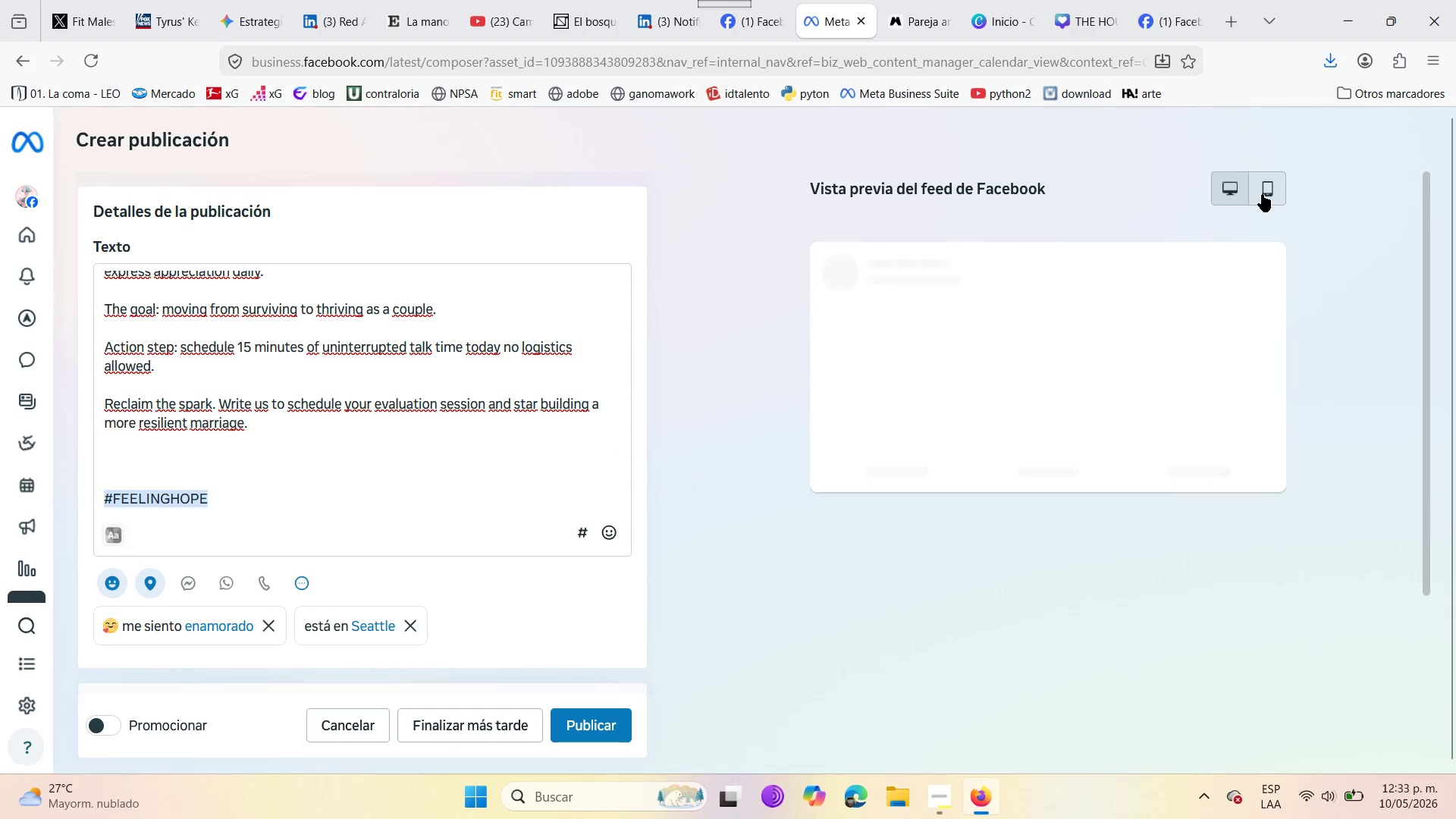 
left_click([1262, 194])
 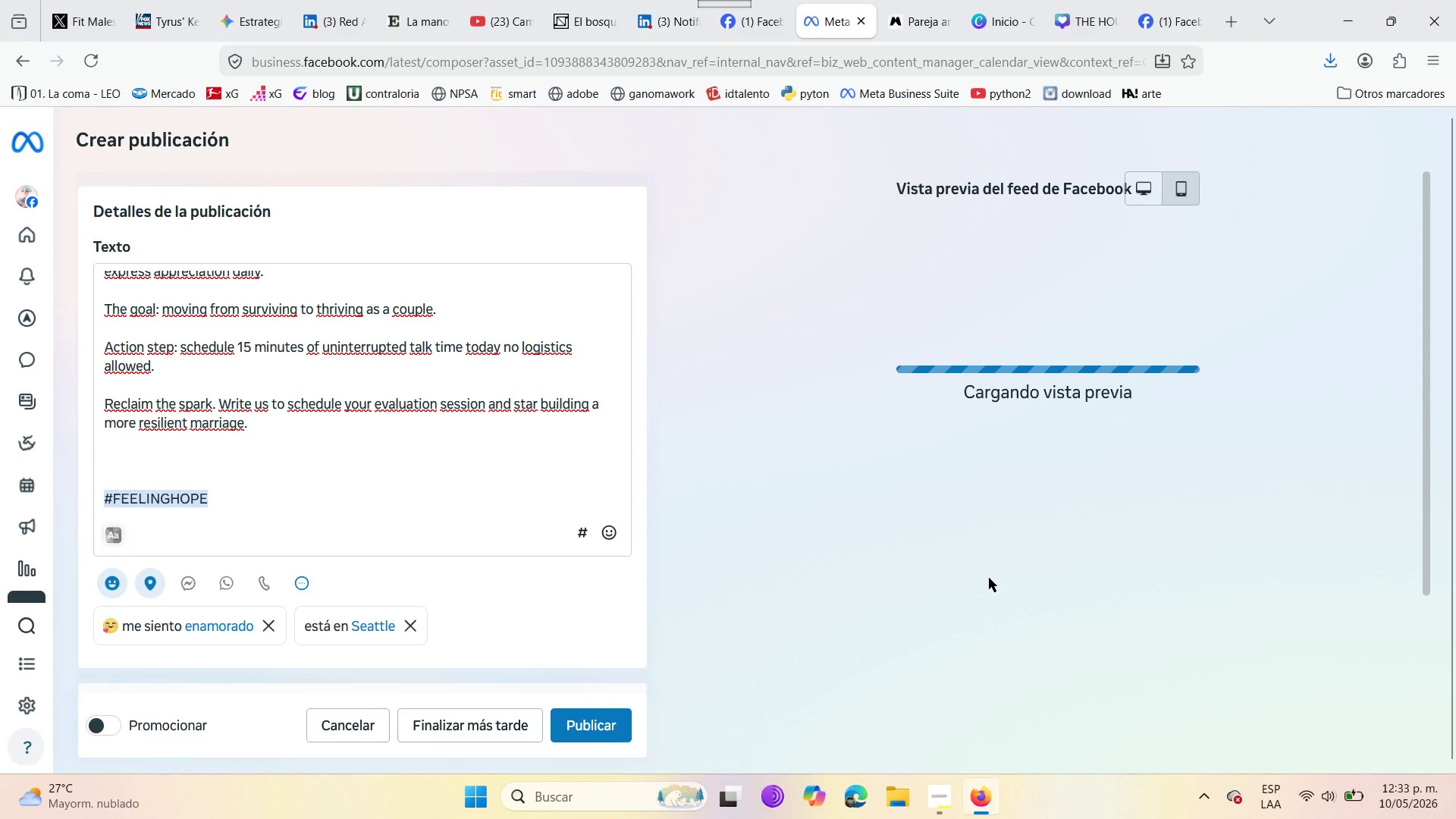 
wait(18.2)
 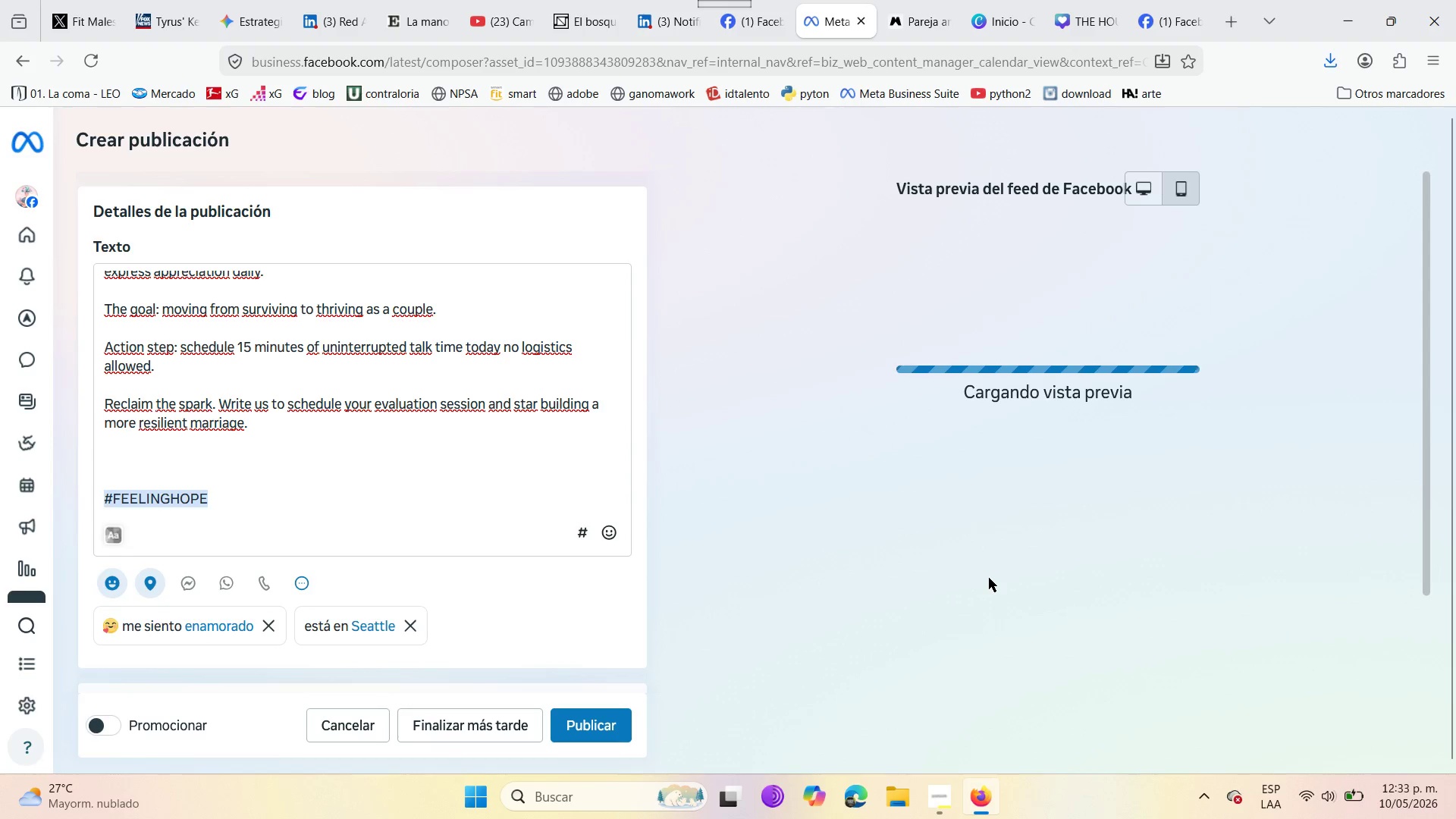 
left_click([248, 496])
 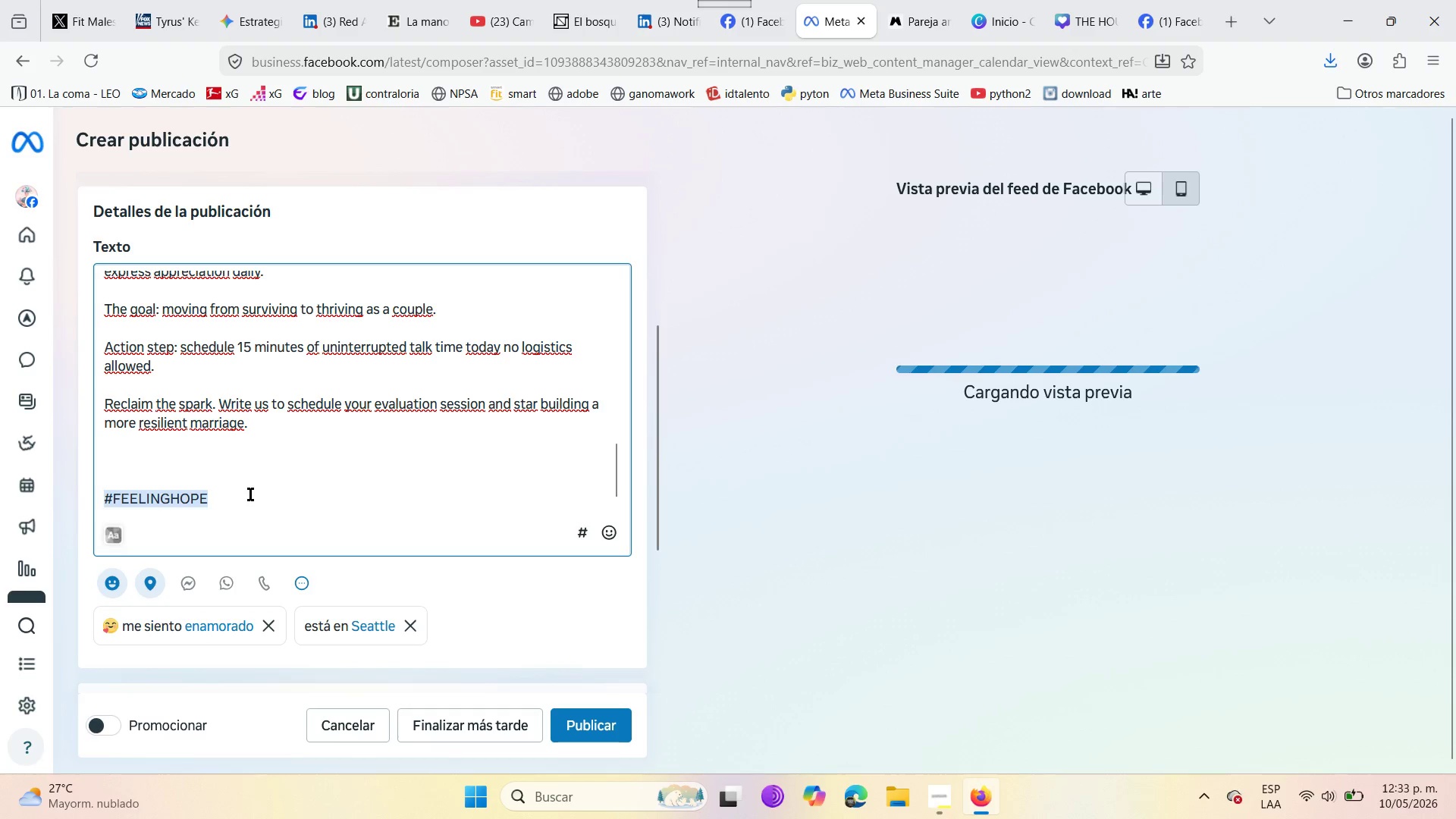 
key(Enter)
 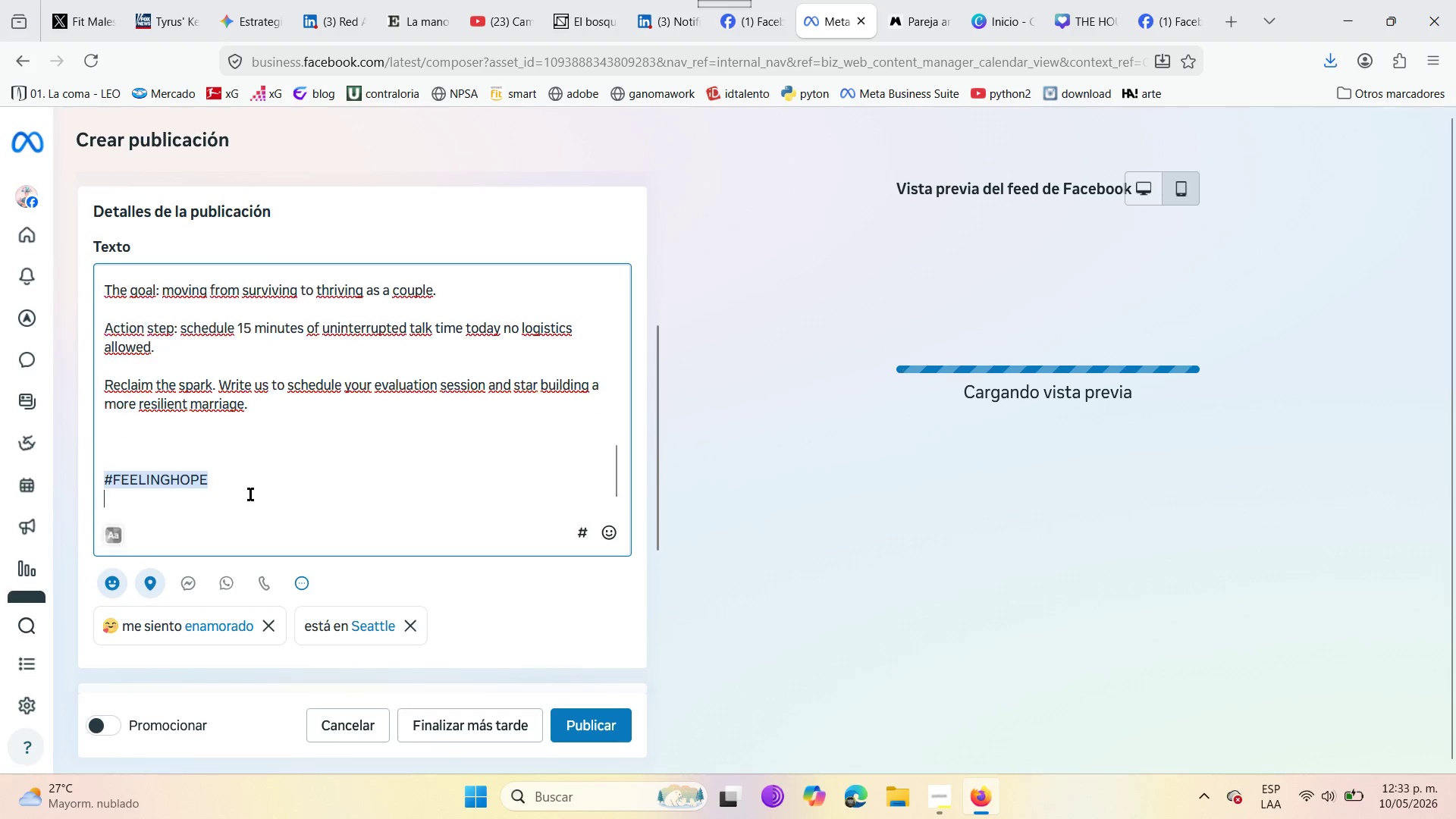 
key(Enter)
 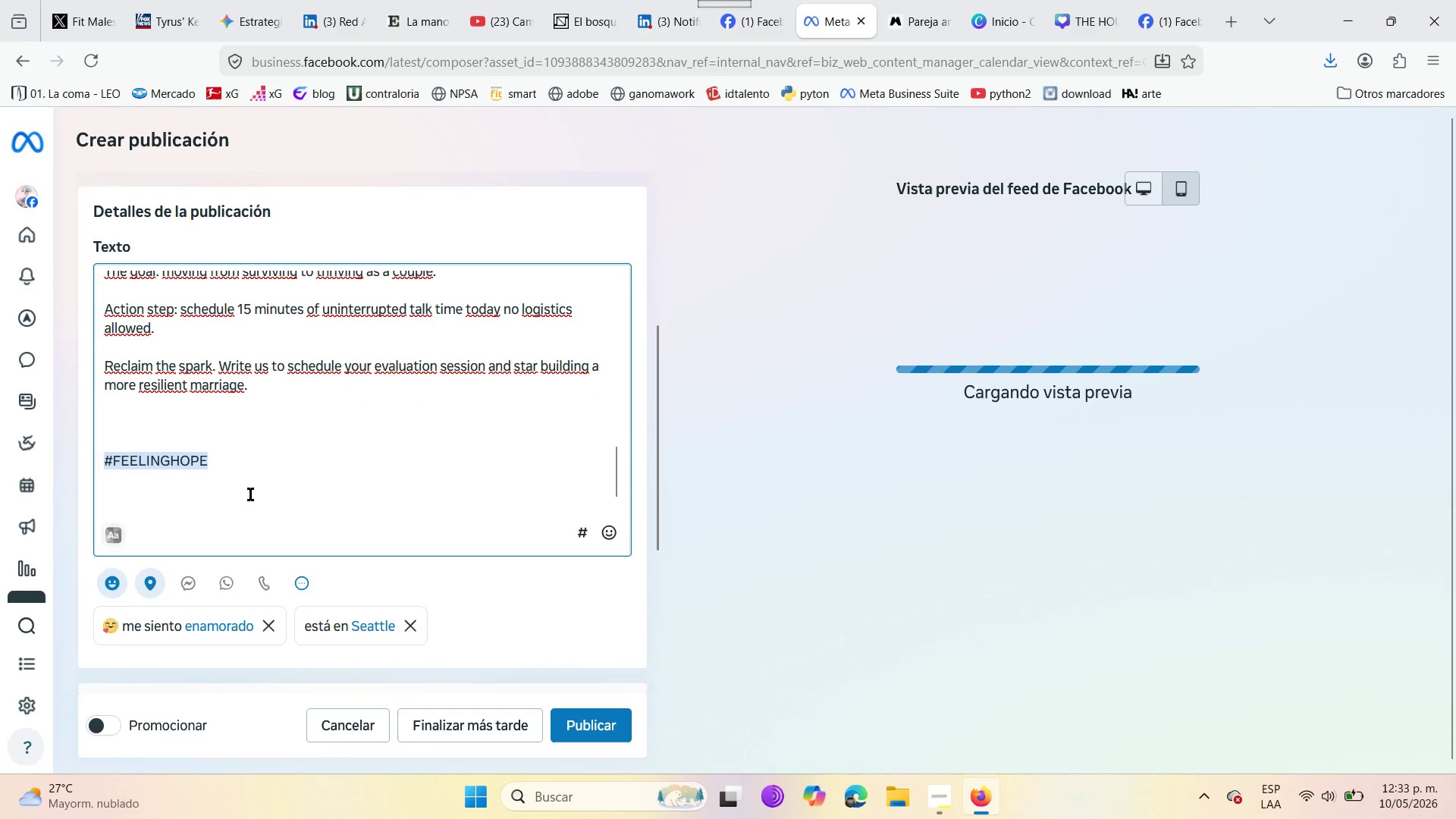 
type(#T)
key(Backspace)
type(reslient)
key(Backspace)
key(Backspace)
key(Backspace)
key(Backspace)
key(Backspace)
type(ilientmiund)
key(Backspace)
key(Backspace)
key(Backspace)
type(nd)
 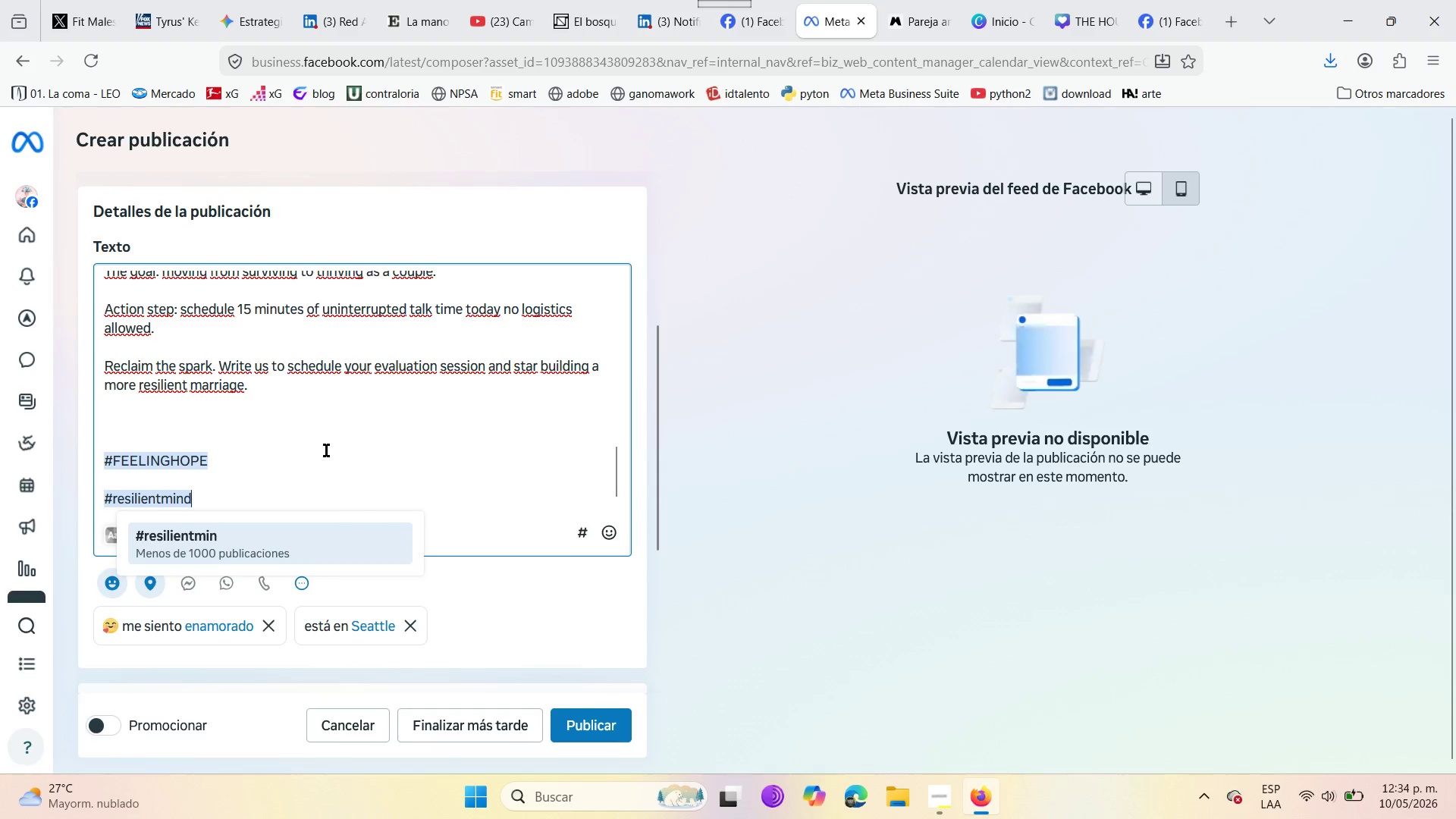 
scroll: coordinate [330, 411], scroll_direction: up, amount: 1.0
 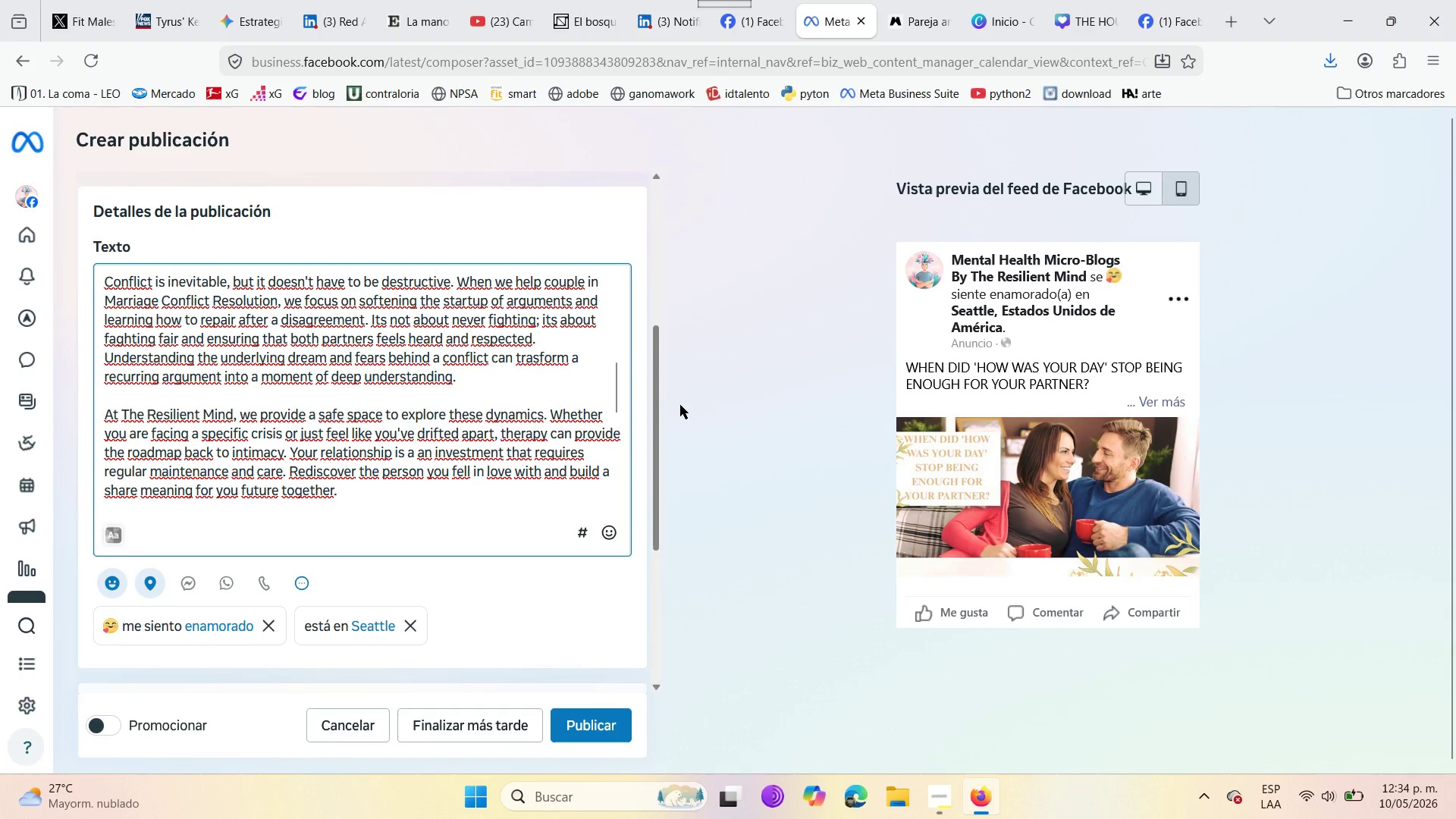 
left_click([1161, 400])
 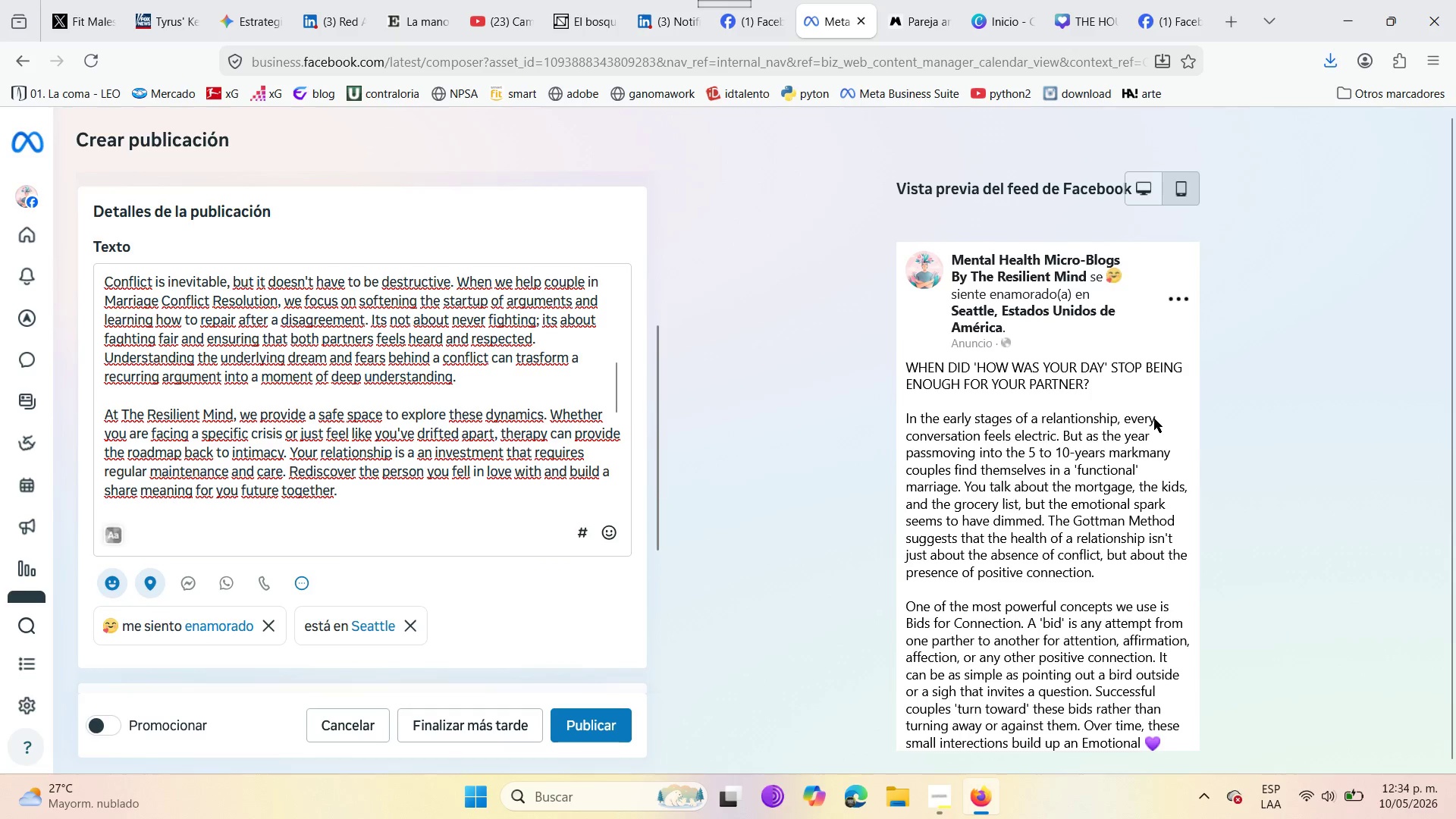 
scroll: coordinate [381, 486], scroll_direction: down, amount: 16.0
 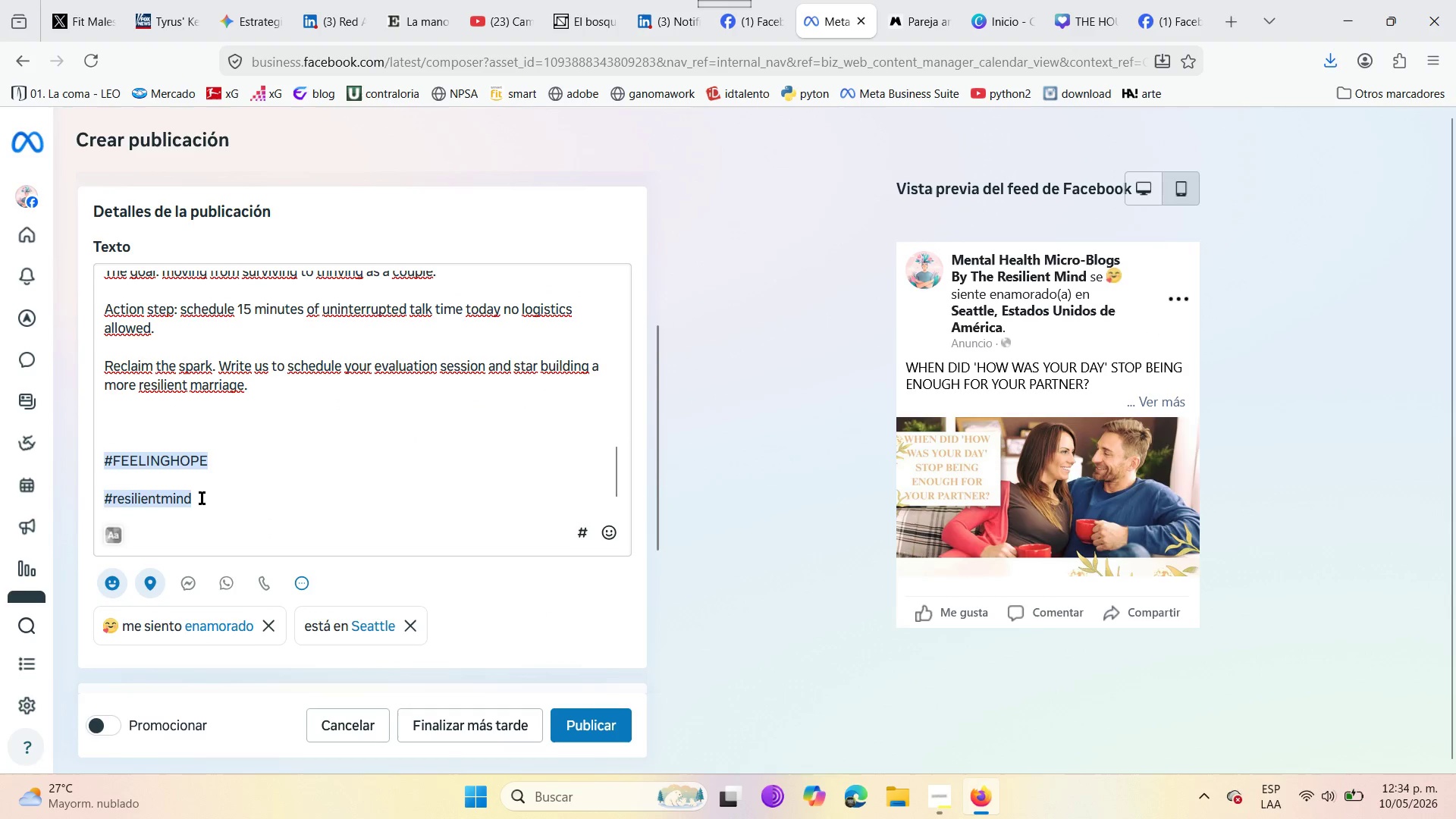 
left_click([202, 498])
 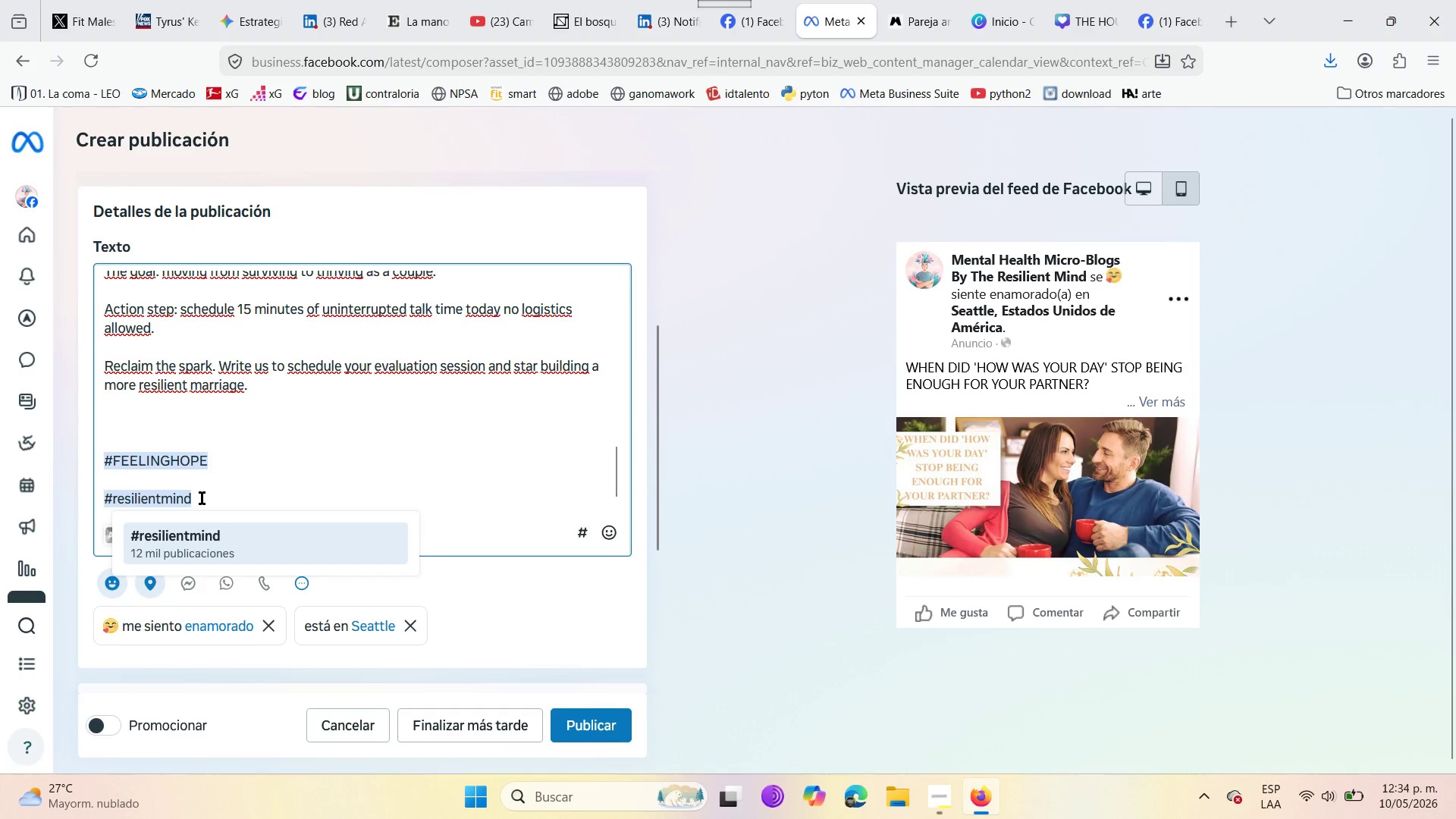 
left_click([202, 498])
 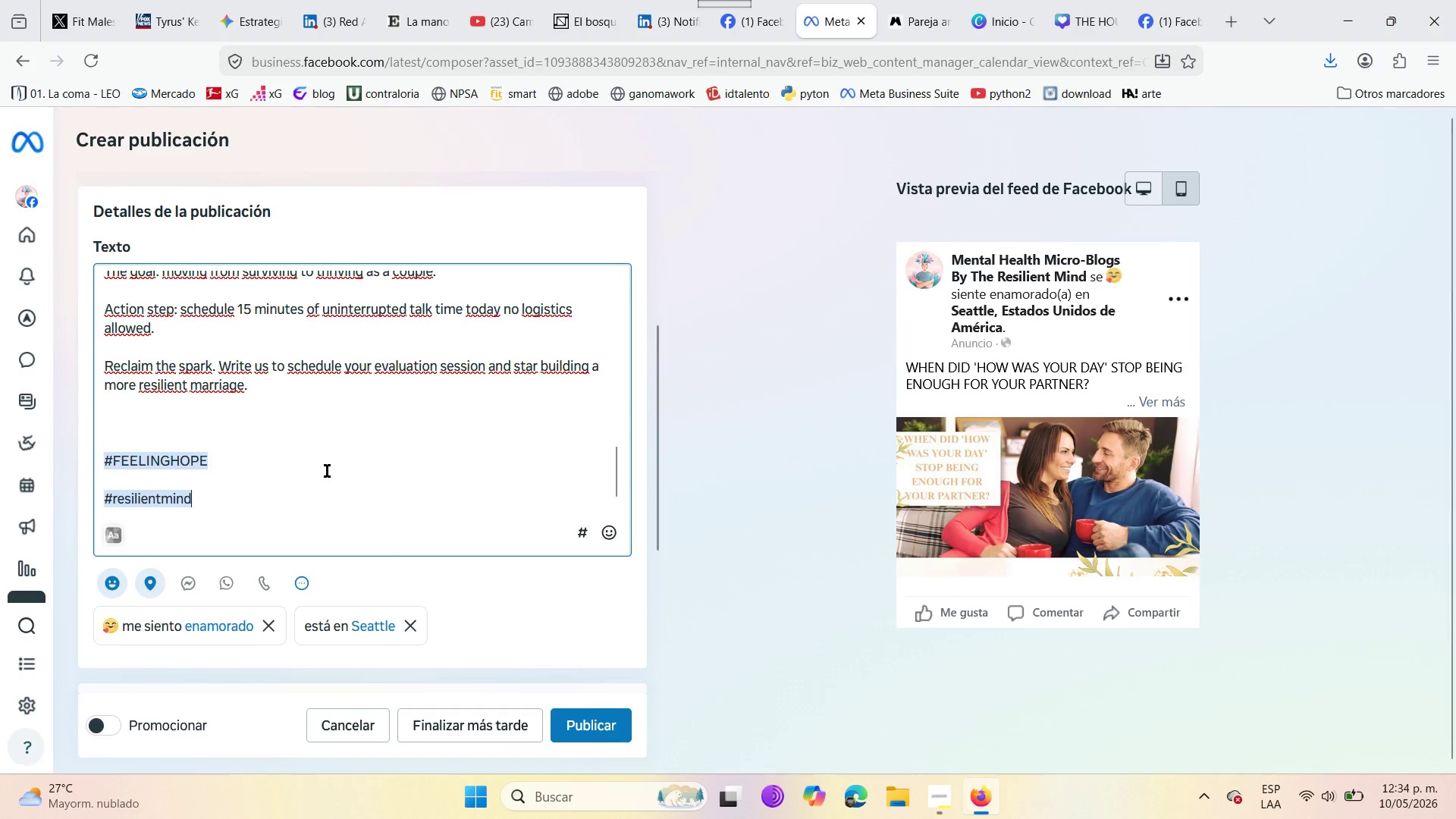 
key(Enter)
 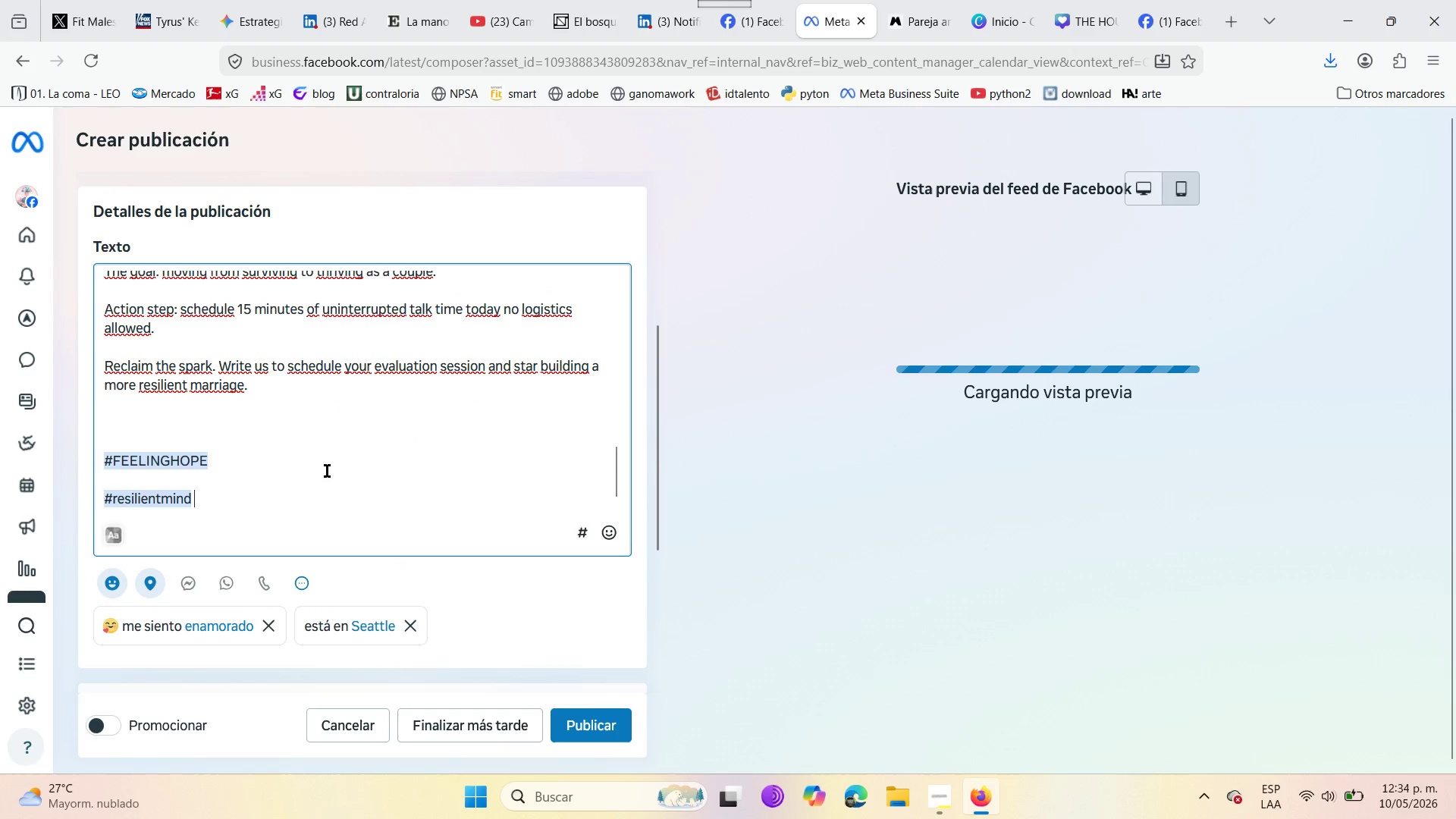 
key(Enter)
 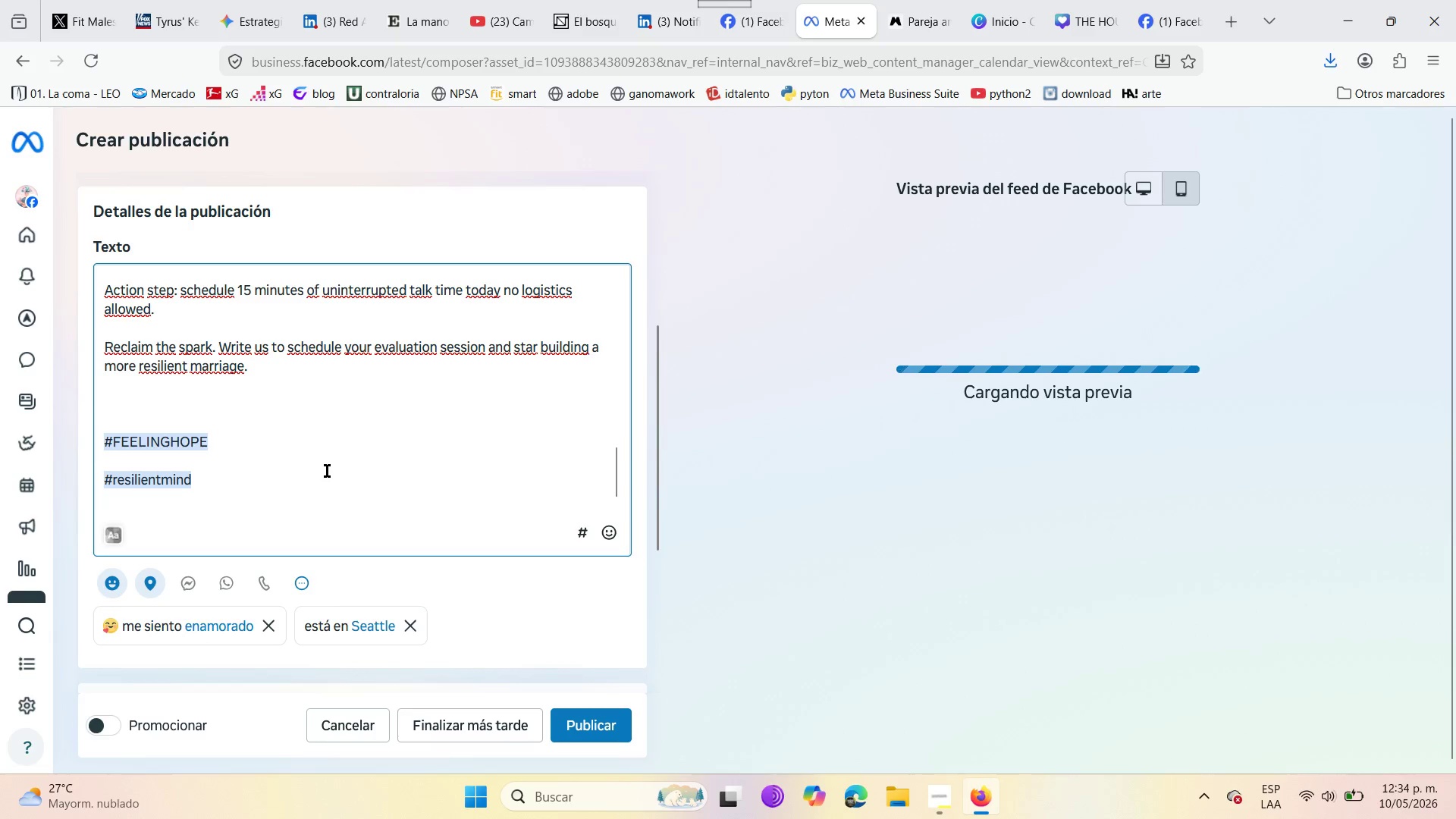 
key(Enter)
 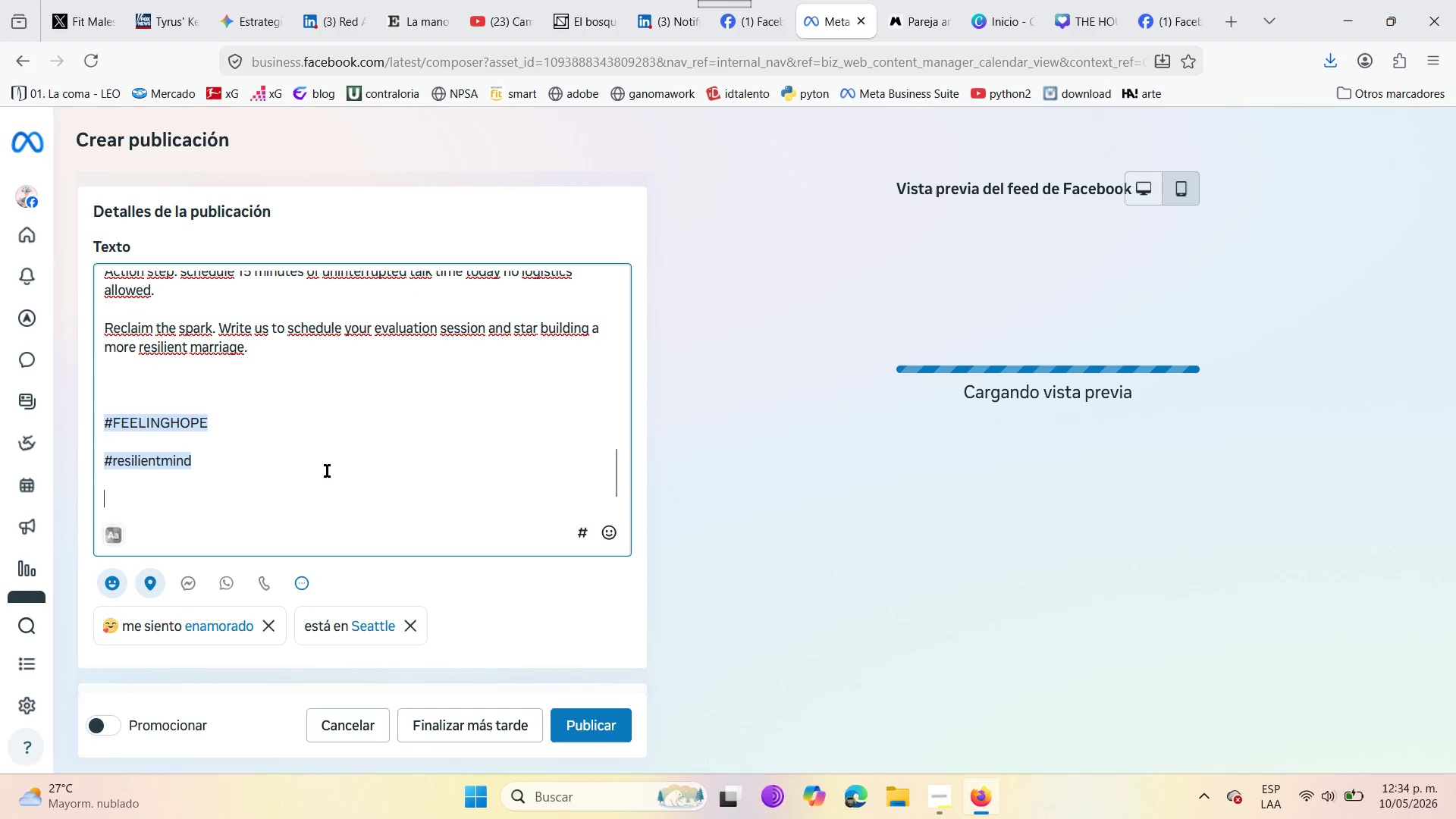 
key(Shift+3)
 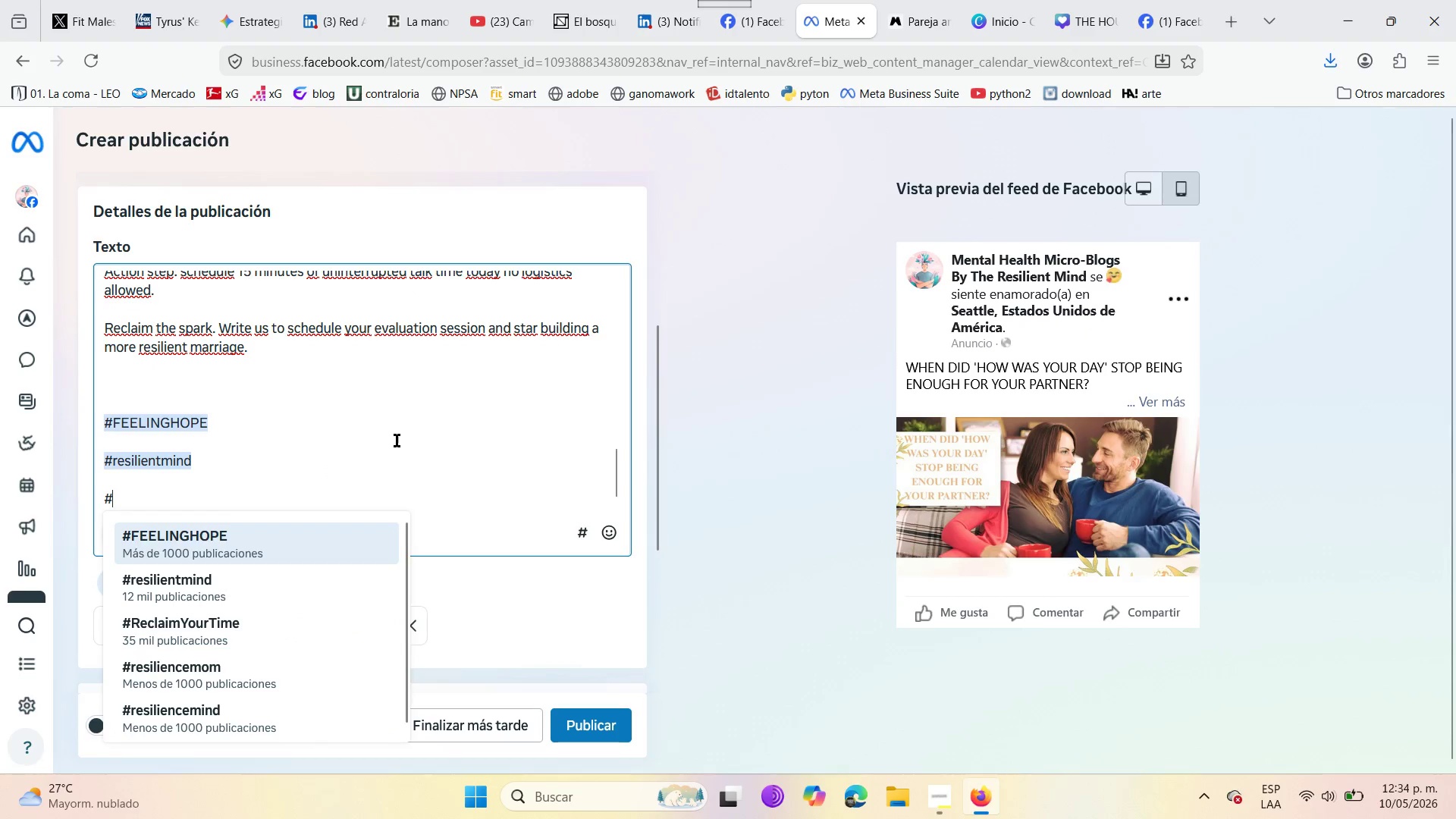 
scroll: coordinate [349, 491], scroll_direction: up, amount: 7.0
 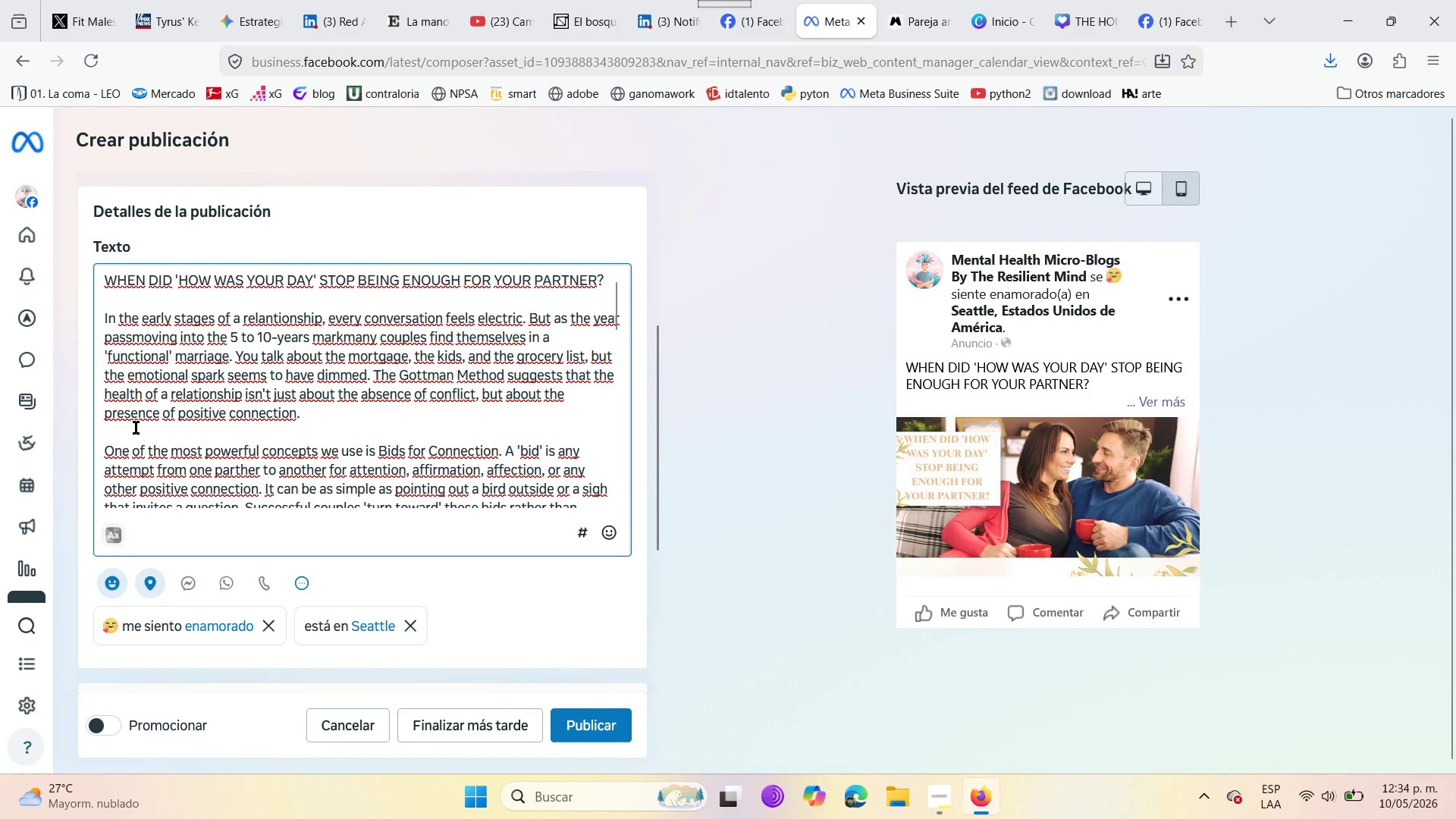 
wait(25.28)
 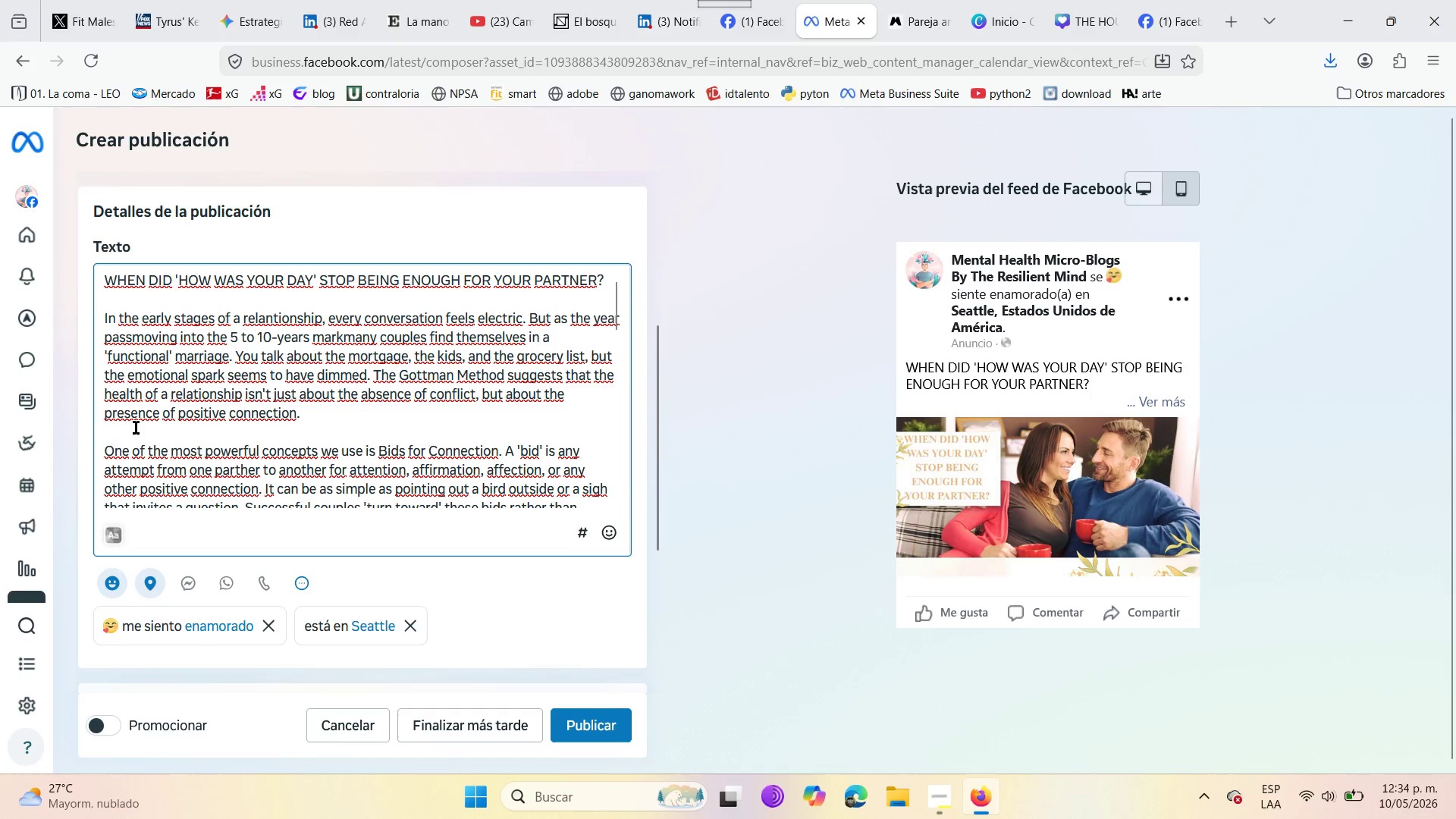 
scroll: coordinate [153, 510], scroll_direction: down, amount: 8.0
 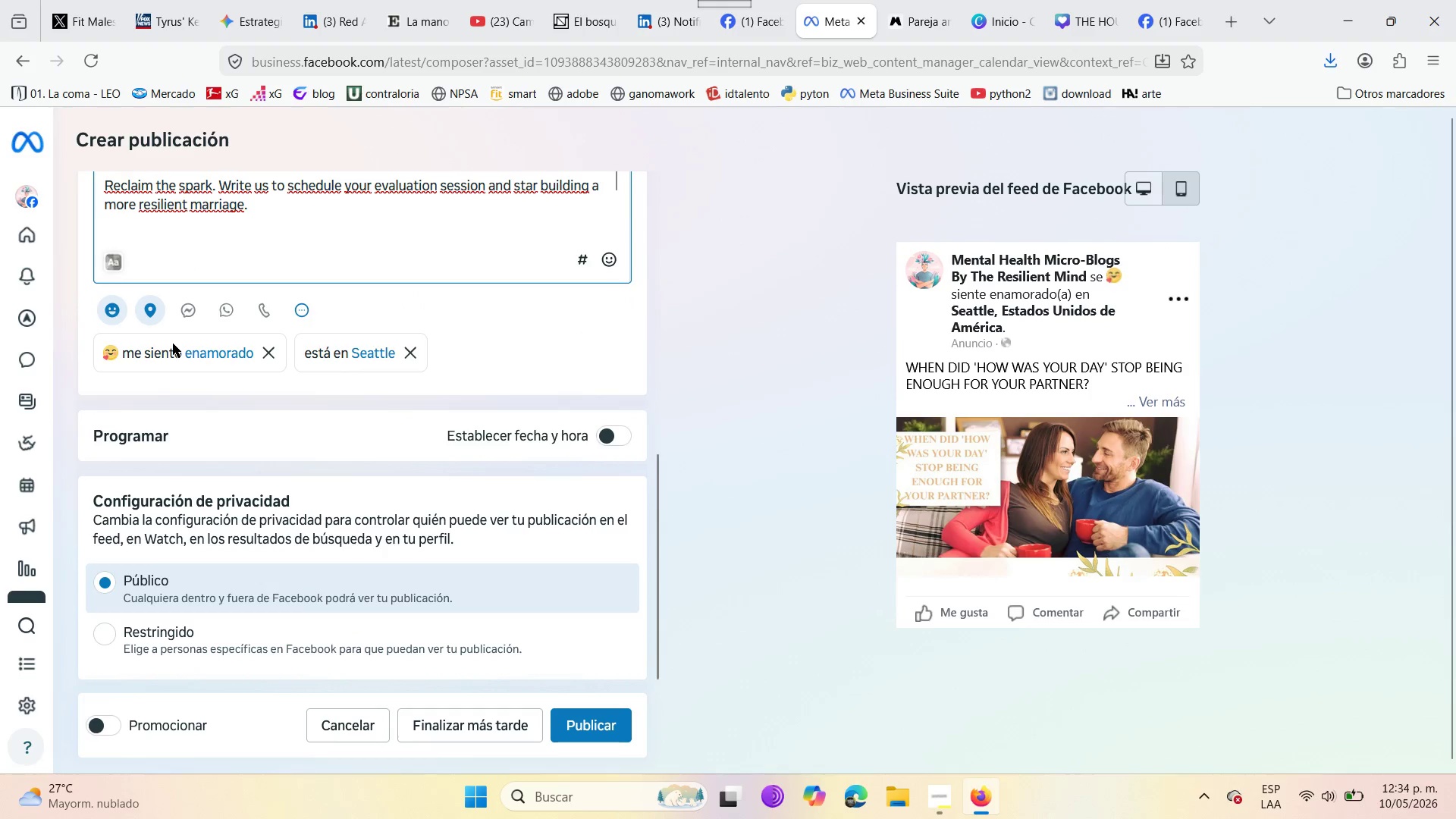 
scroll: coordinate [173, 344], scroll_direction: up, amount: 2.0
 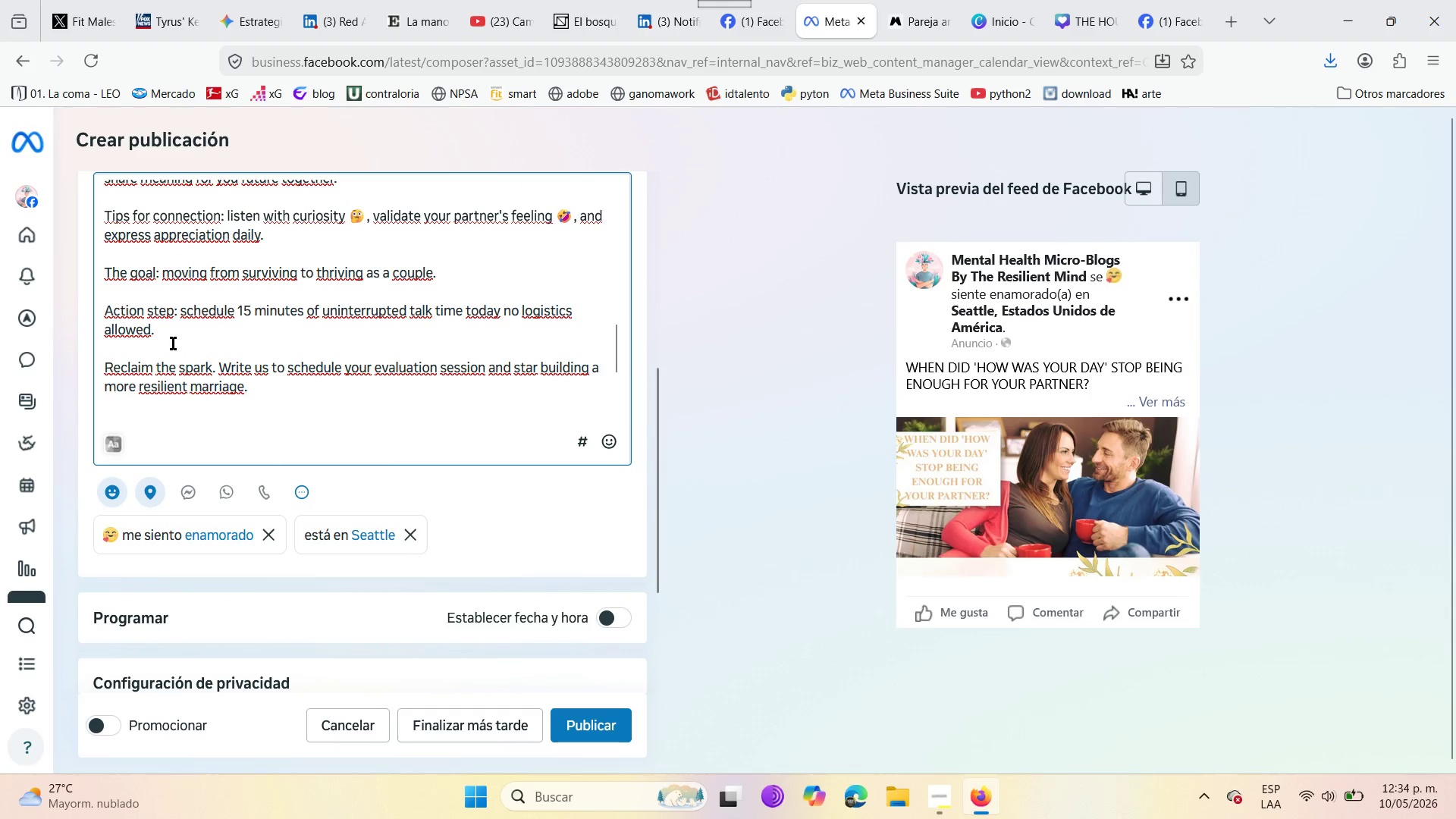 
scroll: coordinate [275, 307], scroll_direction: down, amount: 4.0
 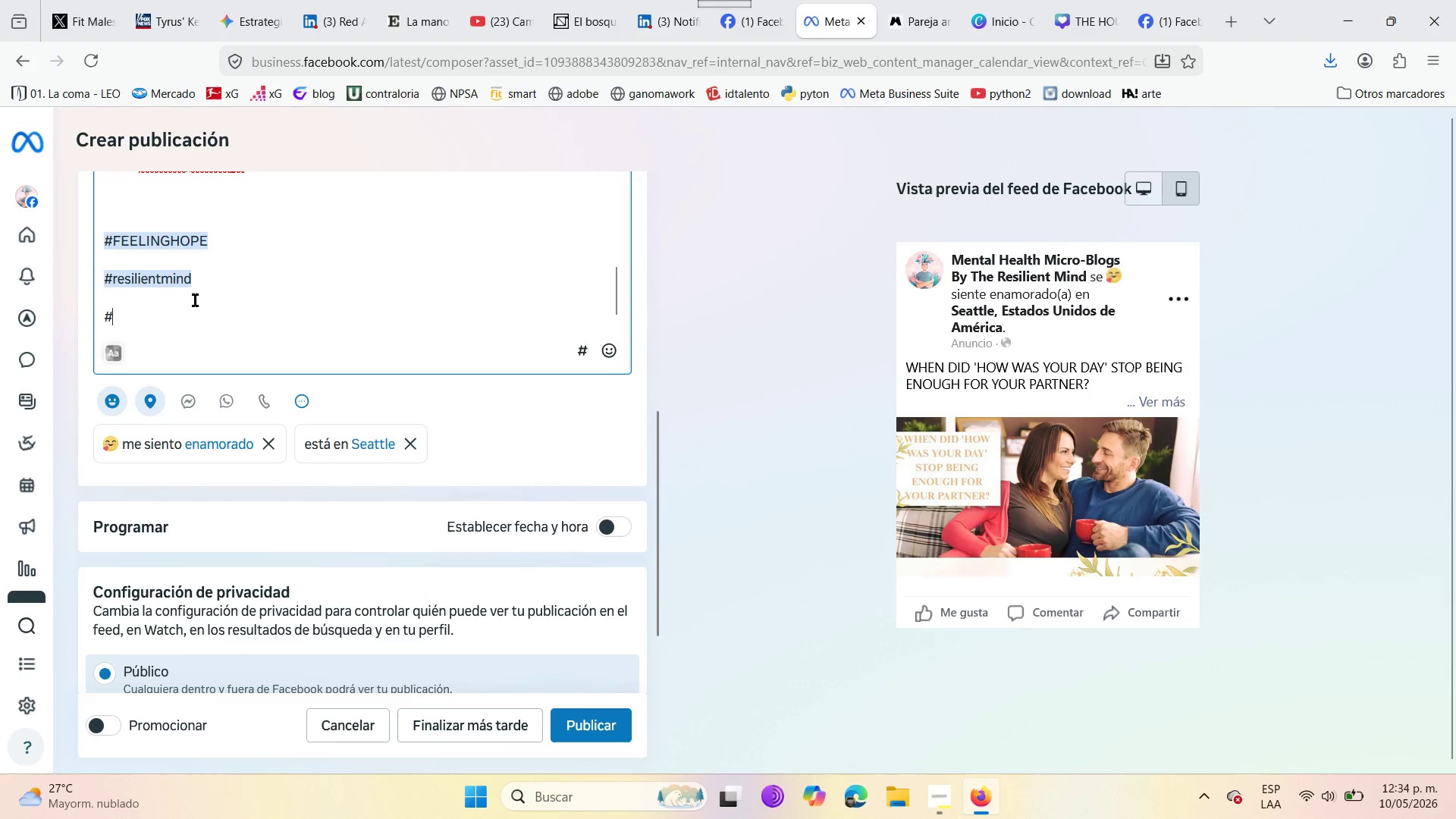 
type(emotionalspark)
 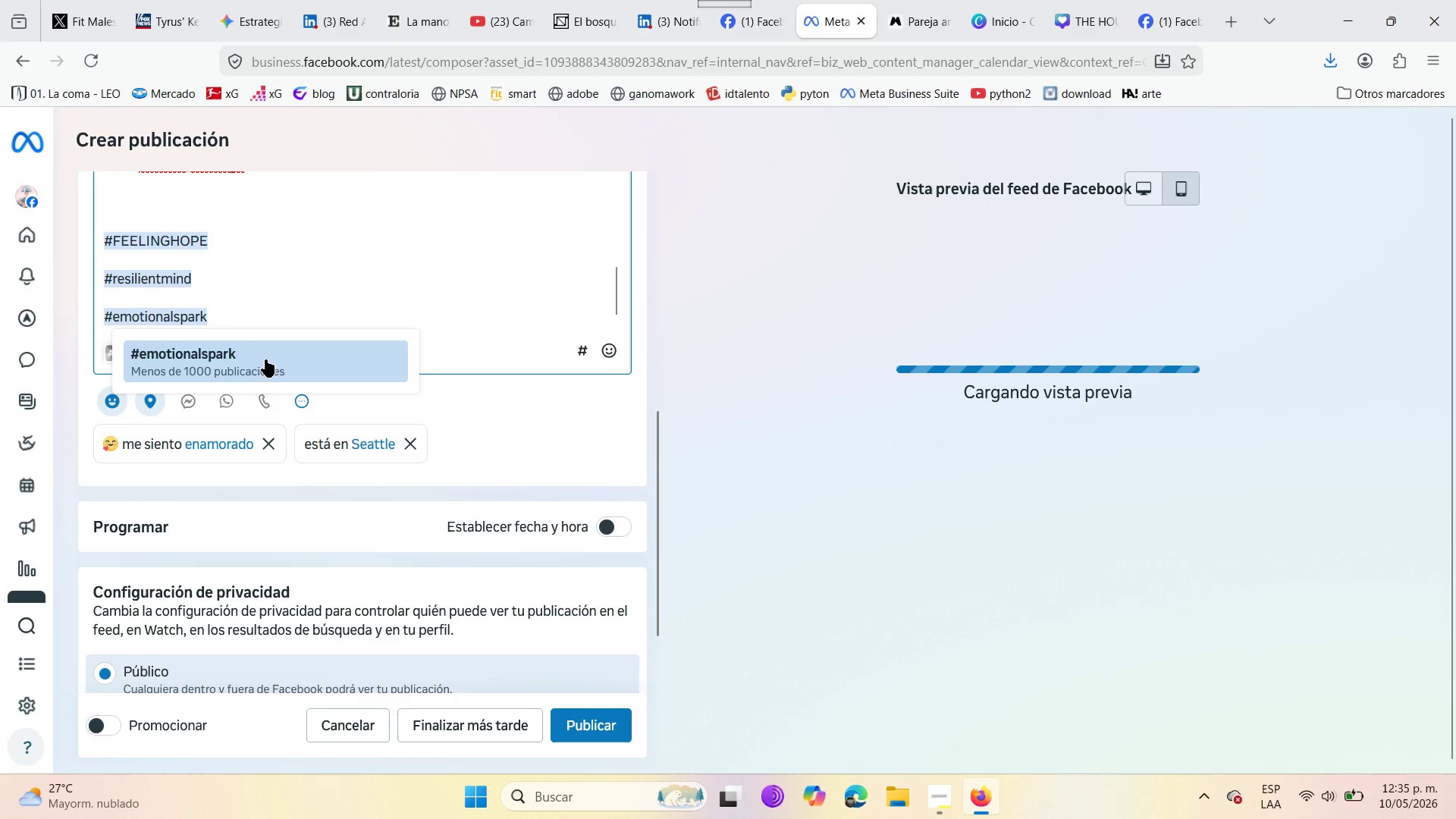 